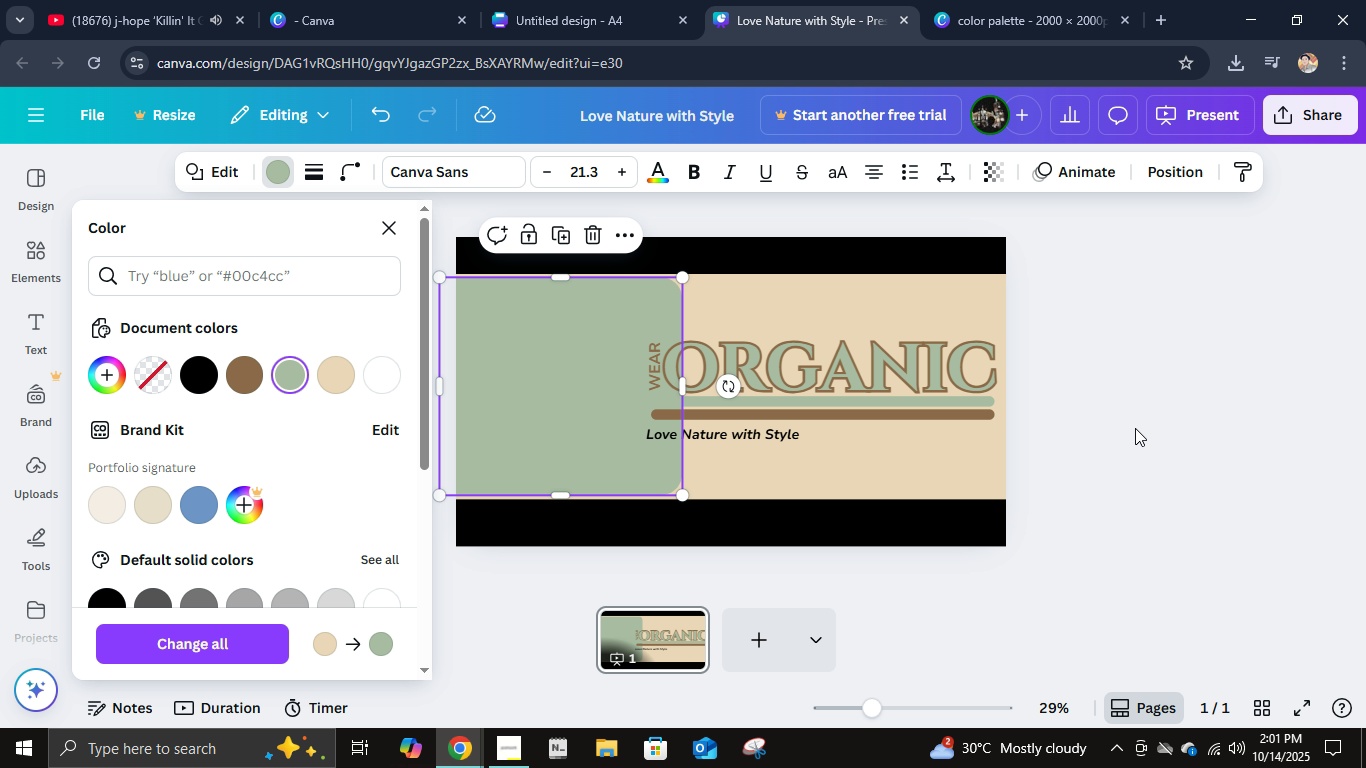 
left_click([1140, 422])
 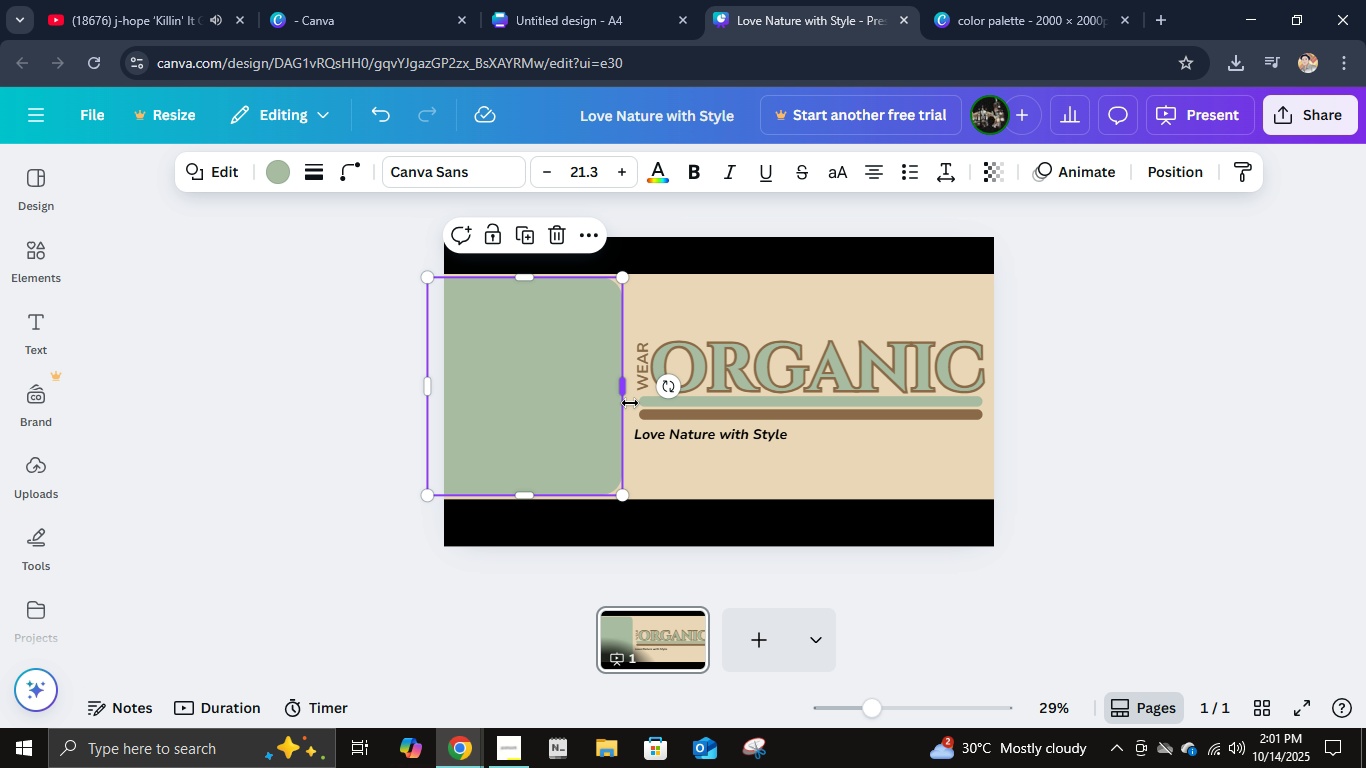 
left_click([1158, 421])
 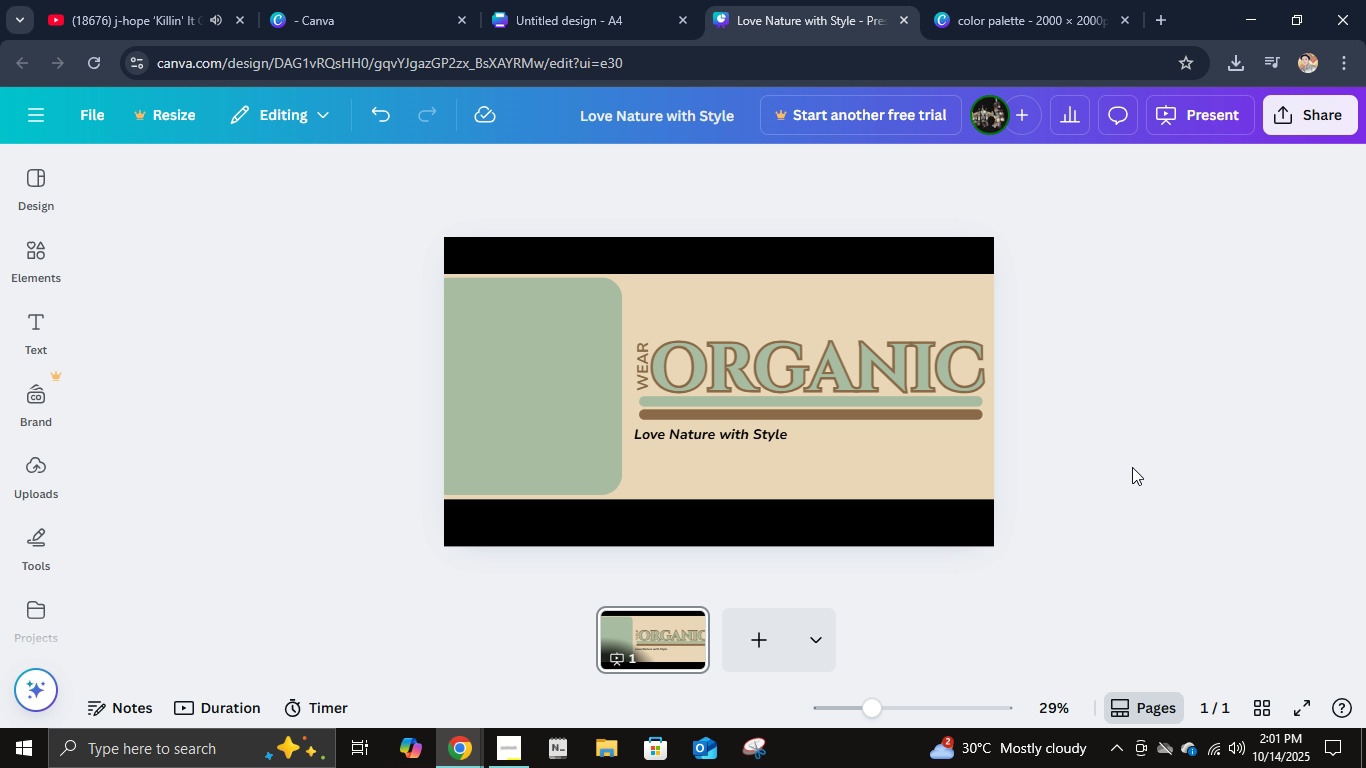 
left_click([1132, 464])
 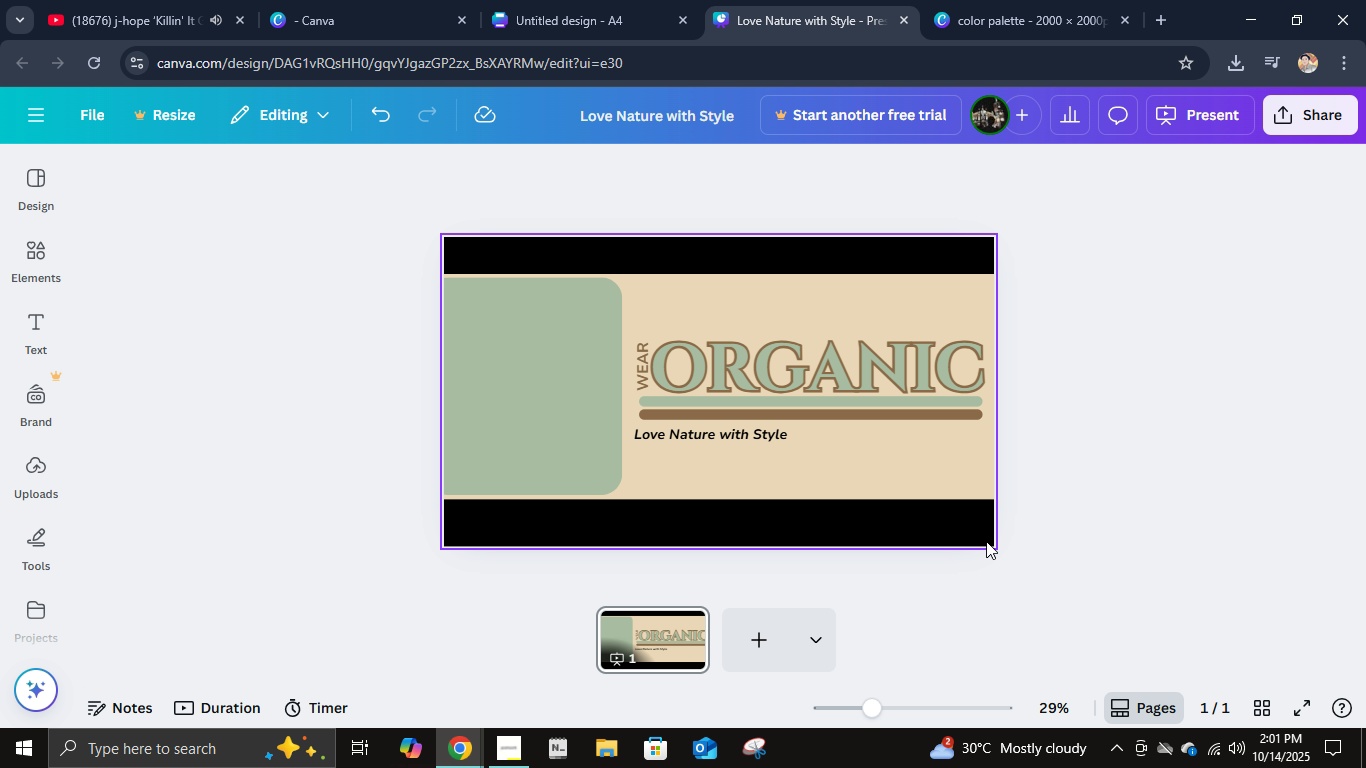 
left_click([986, 541])
 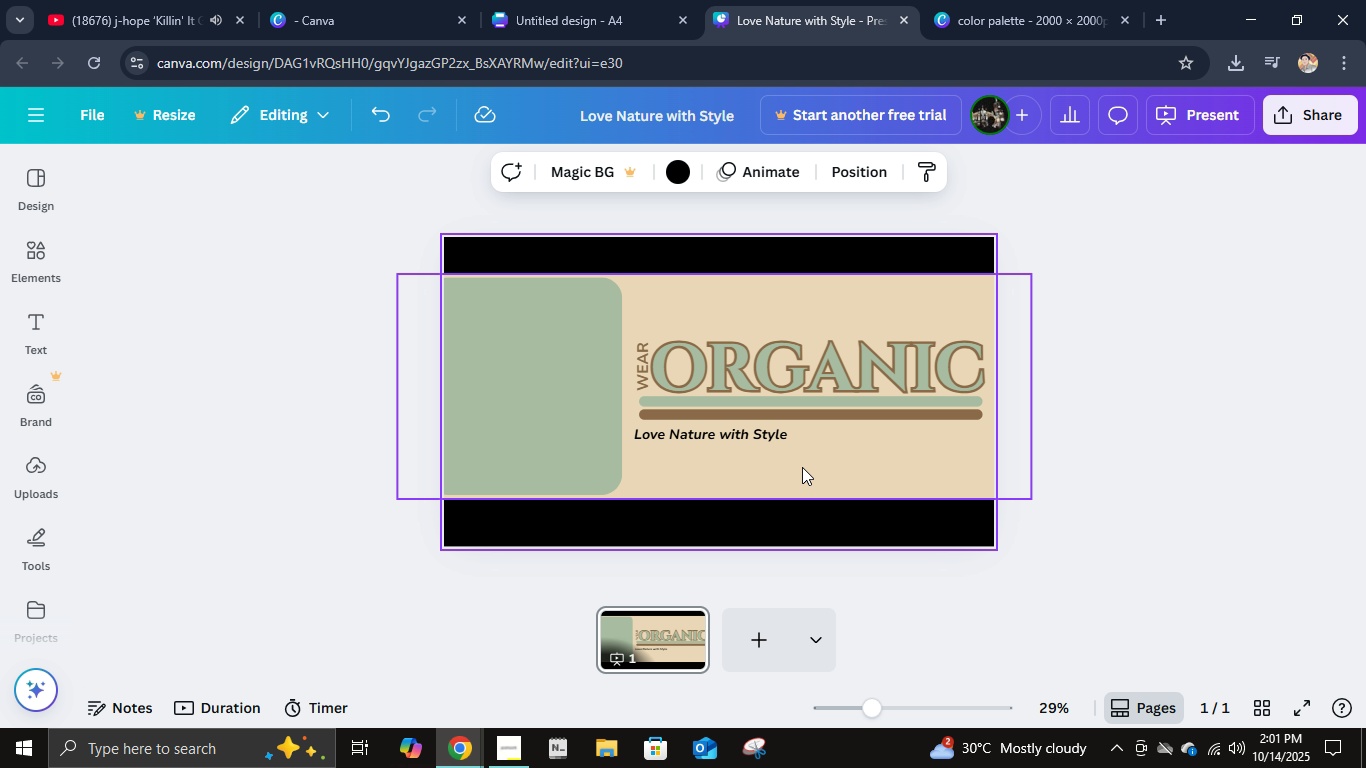 
left_click([802, 467])
 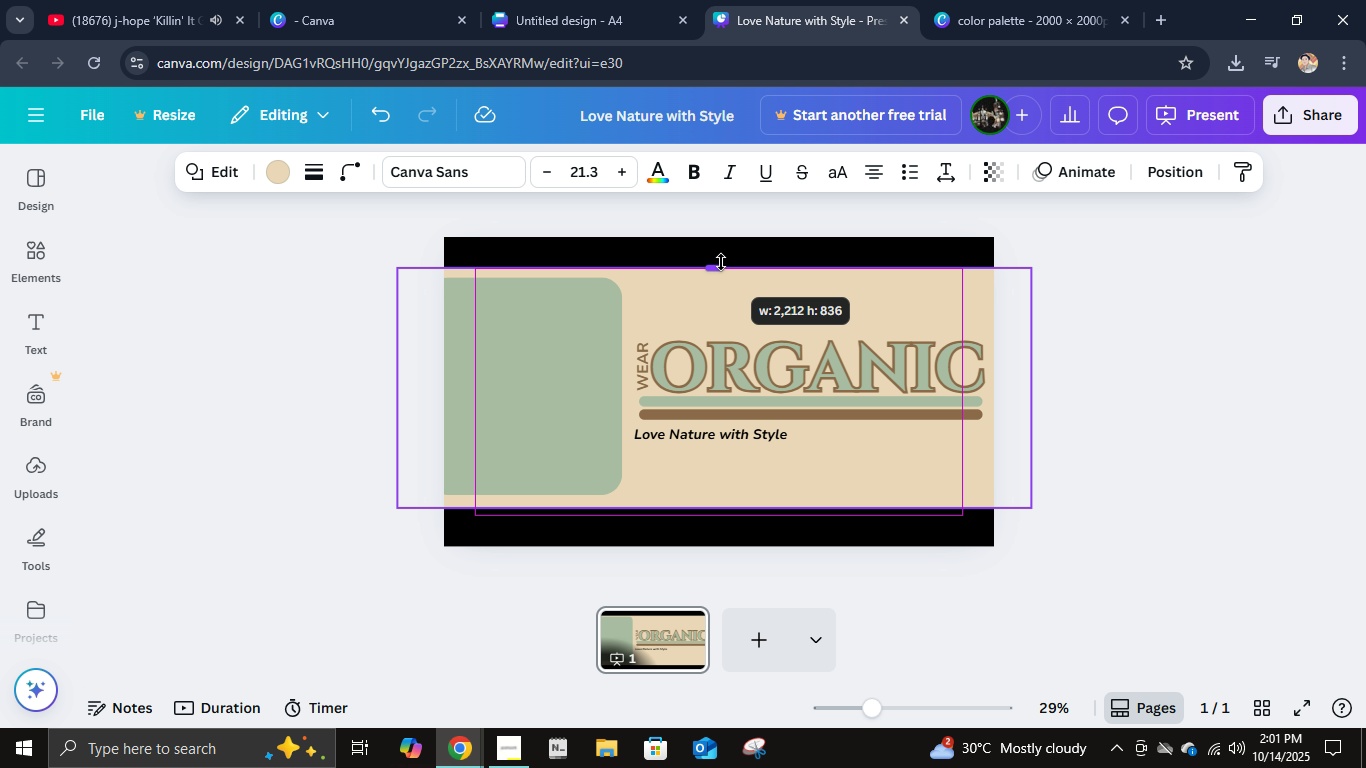 
left_click([1215, 488])
 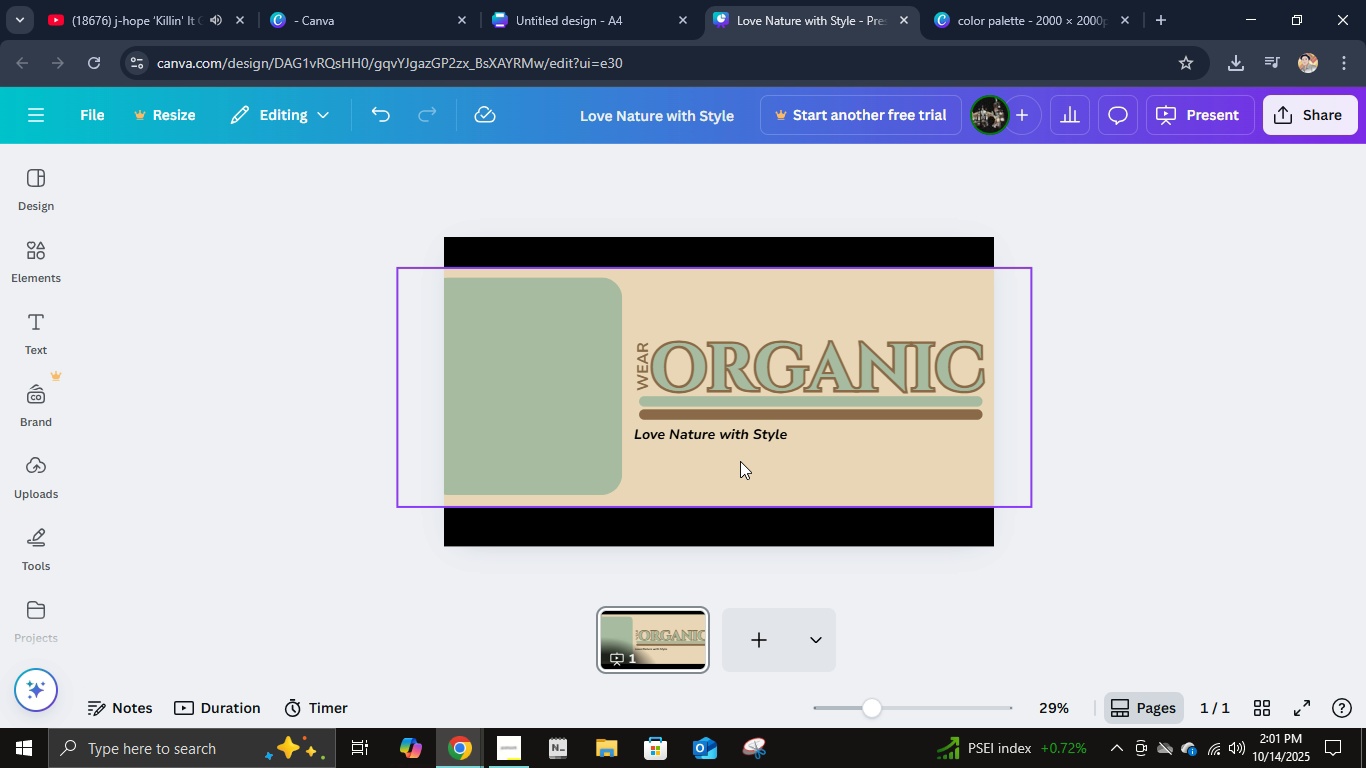 
left_click([739, 463])
 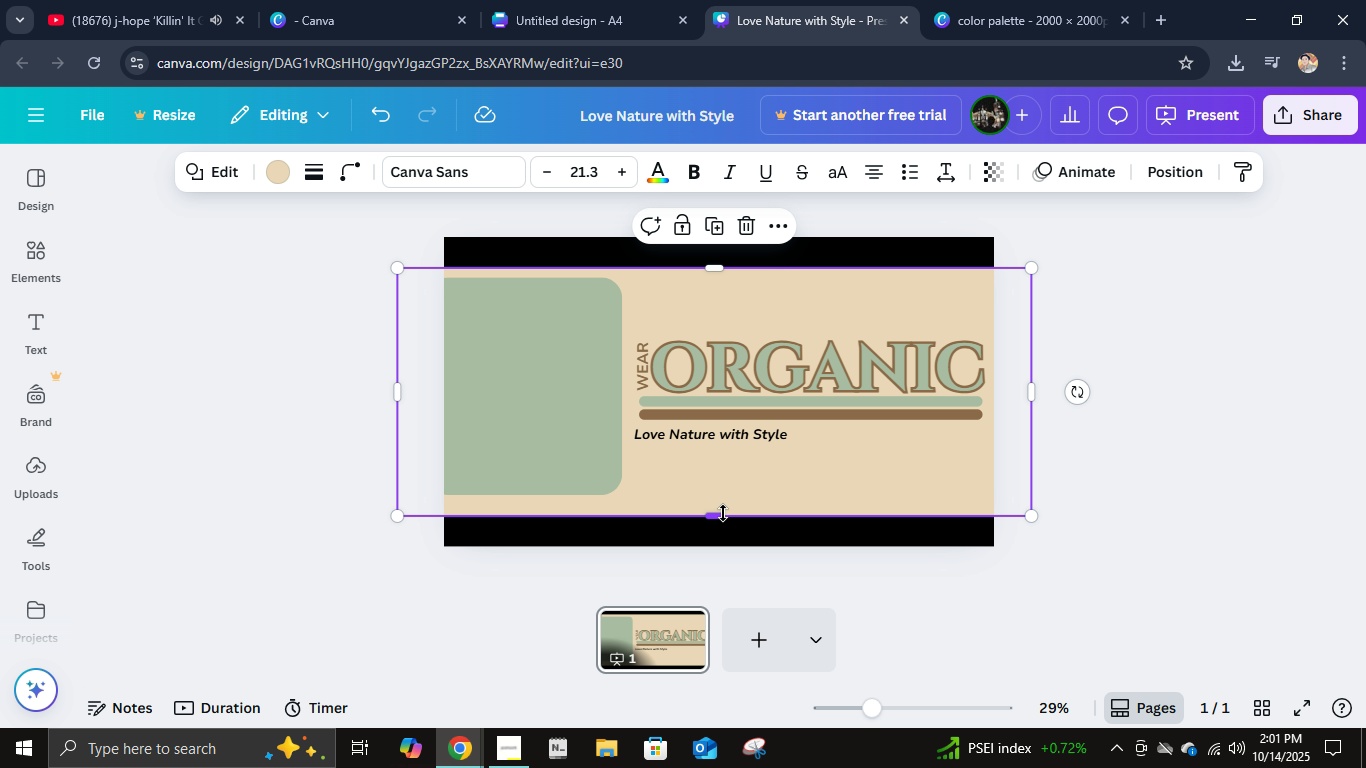 
left_click([747, 539])
 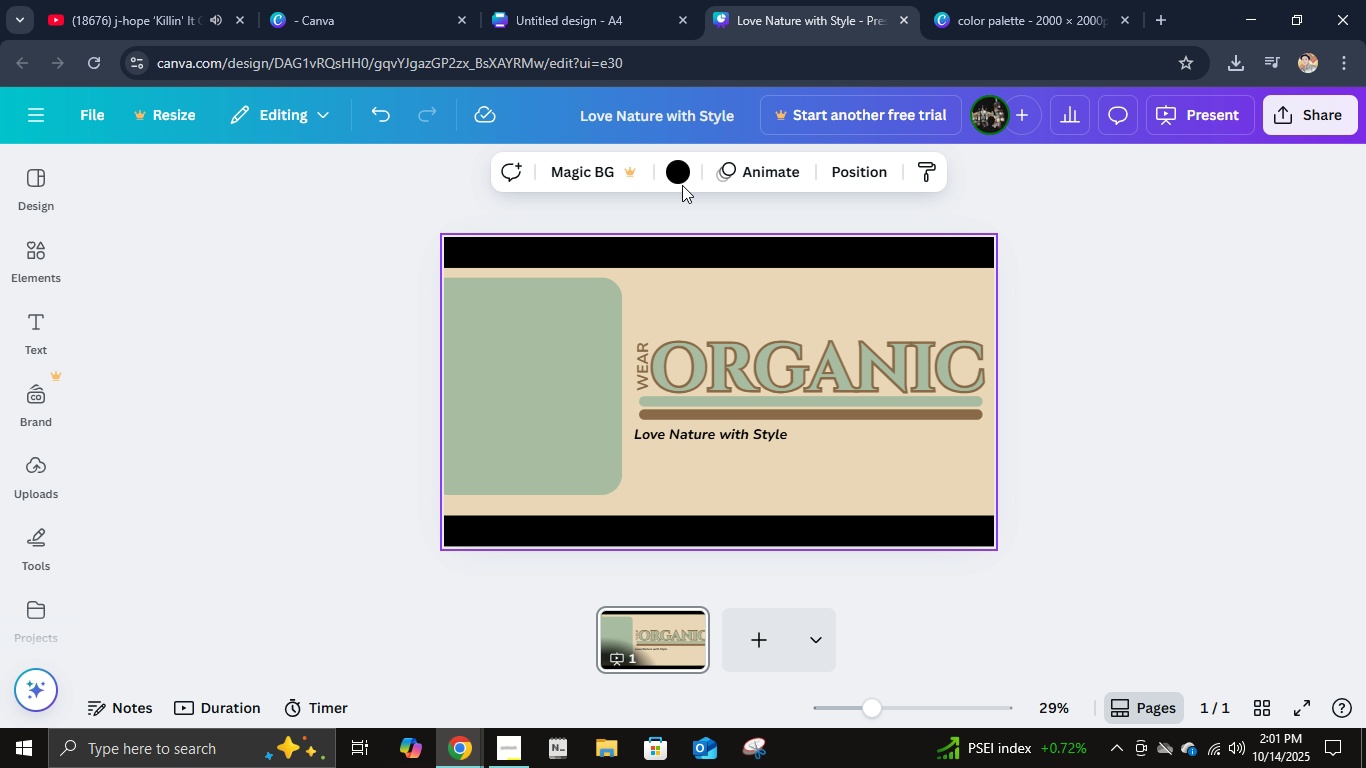 
left_click([680, 180])
 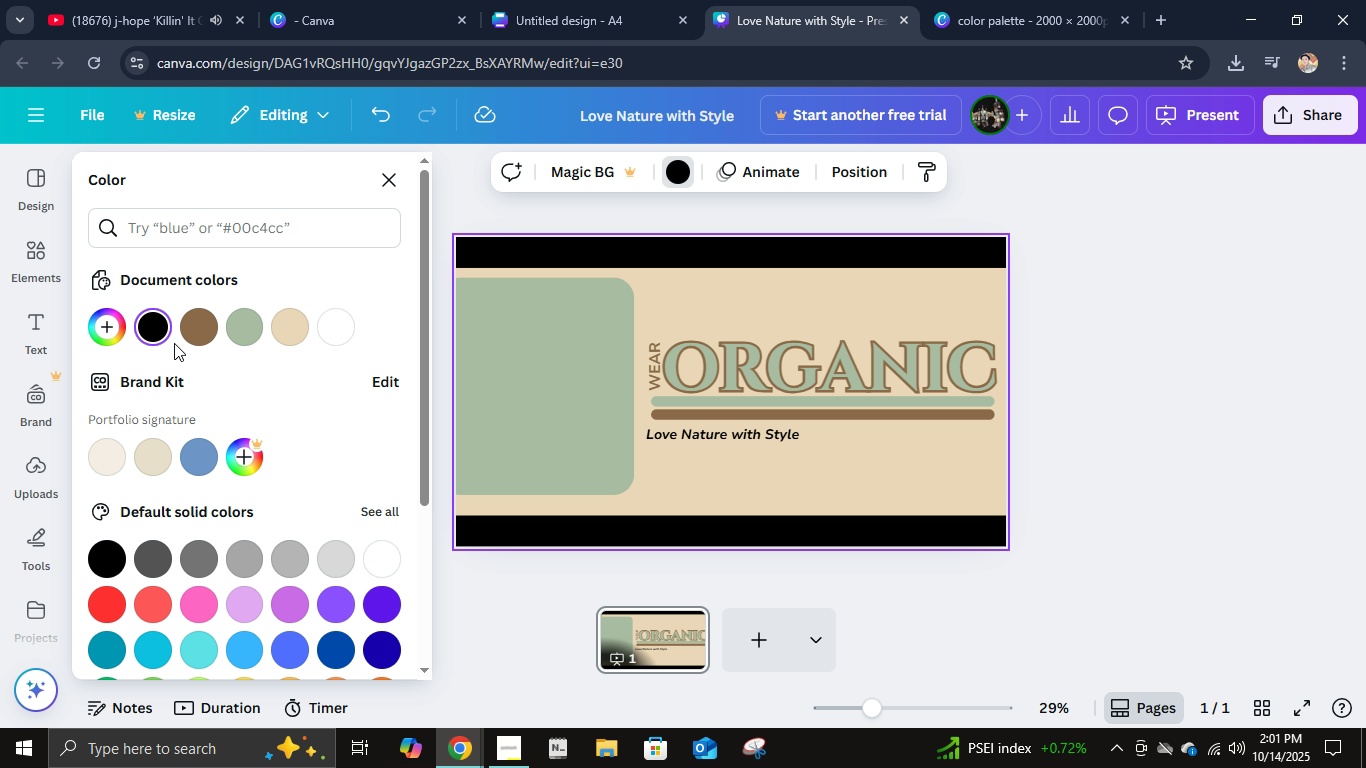 
left_click([204, 331])
 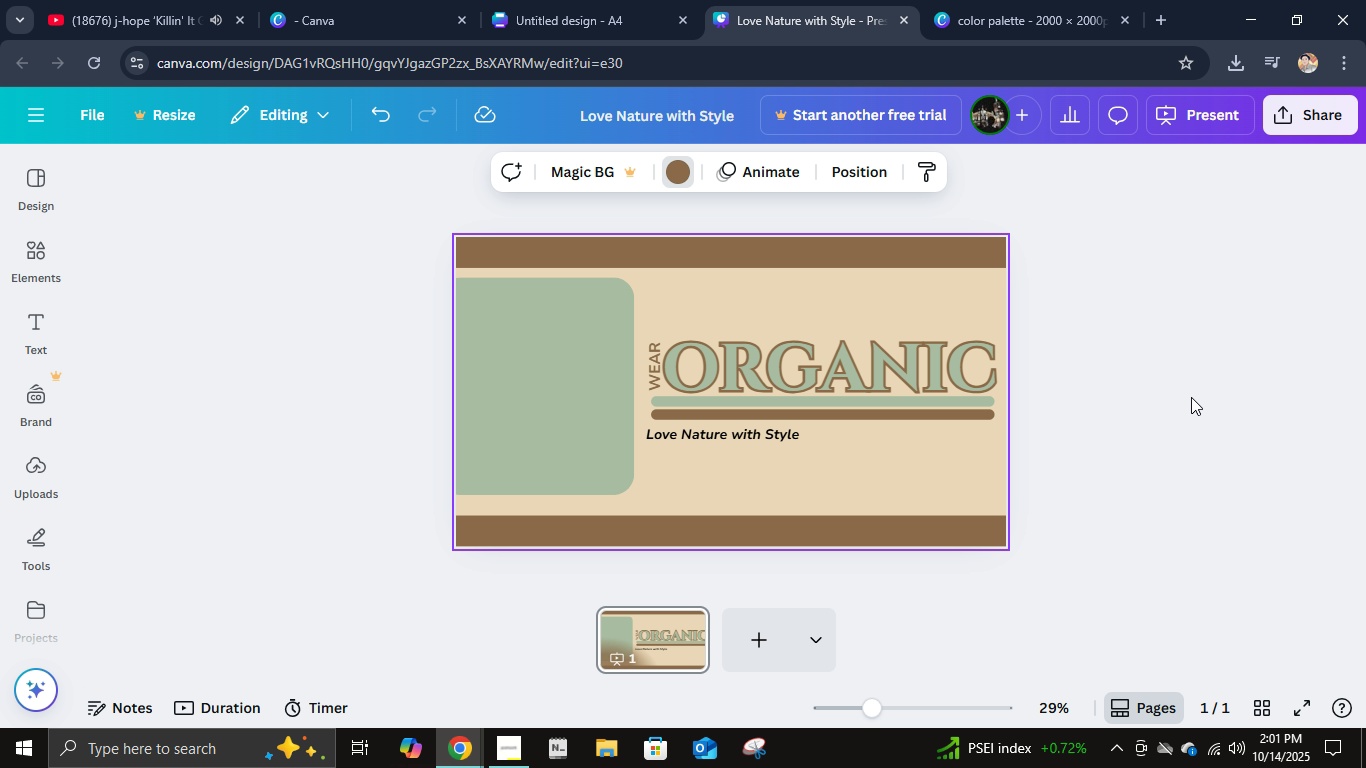 
left_click([1191, 397])
 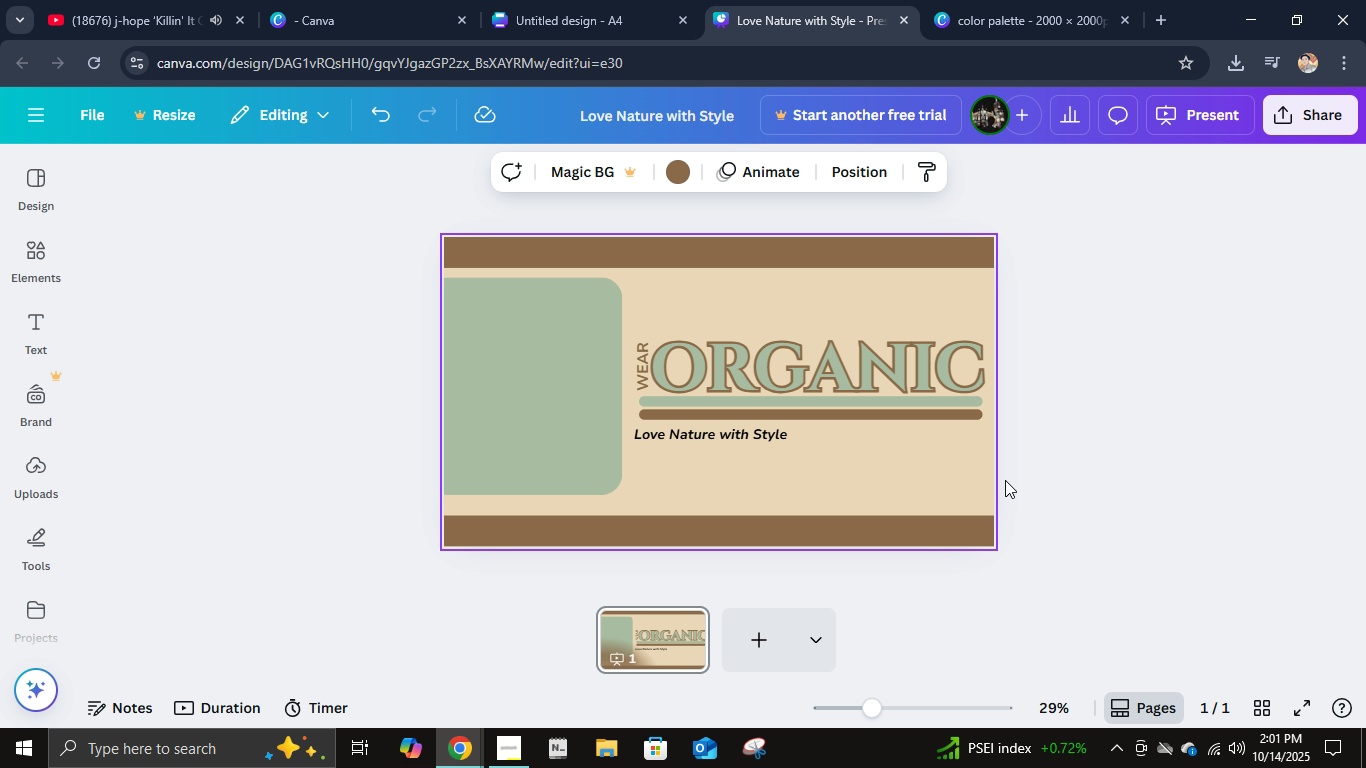 
left_click([1009, 476])
 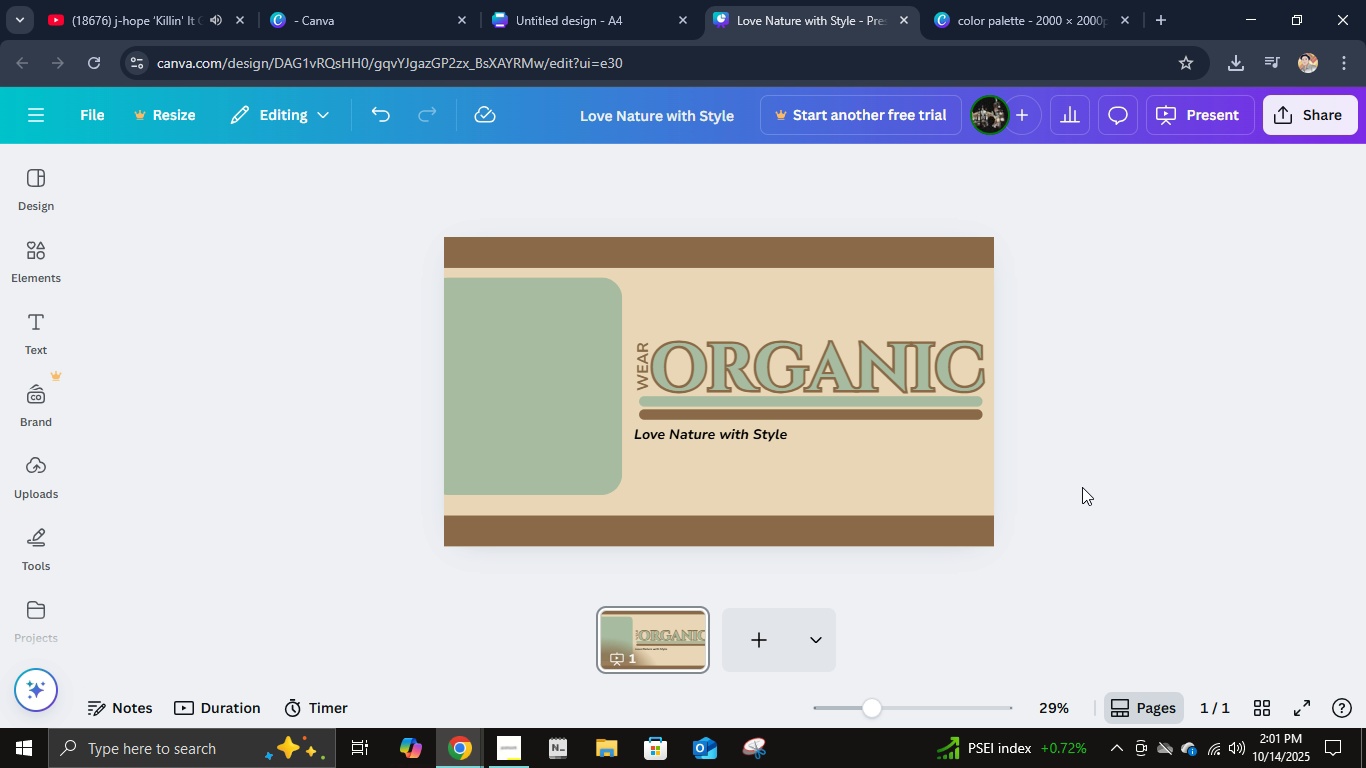 
left_click([1083, 481])
 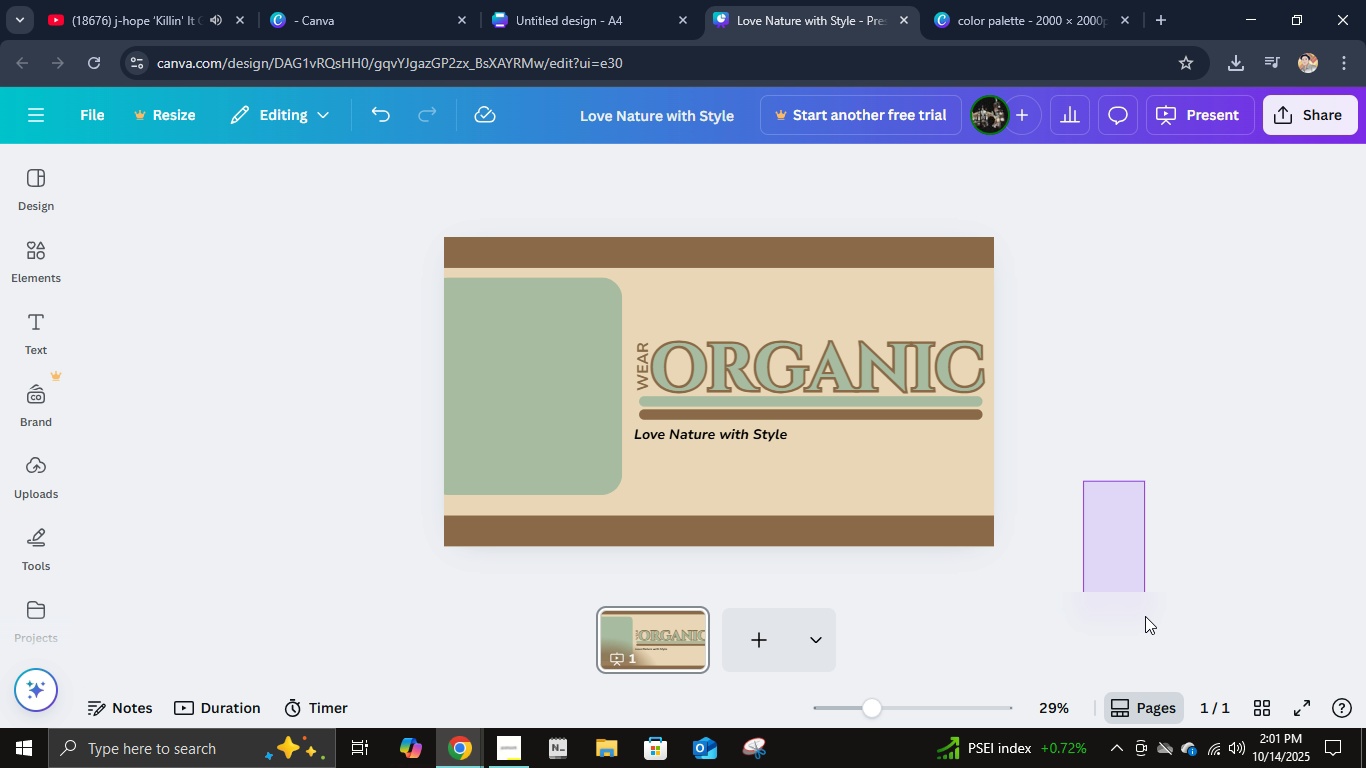 
left_click([1145, 616])
 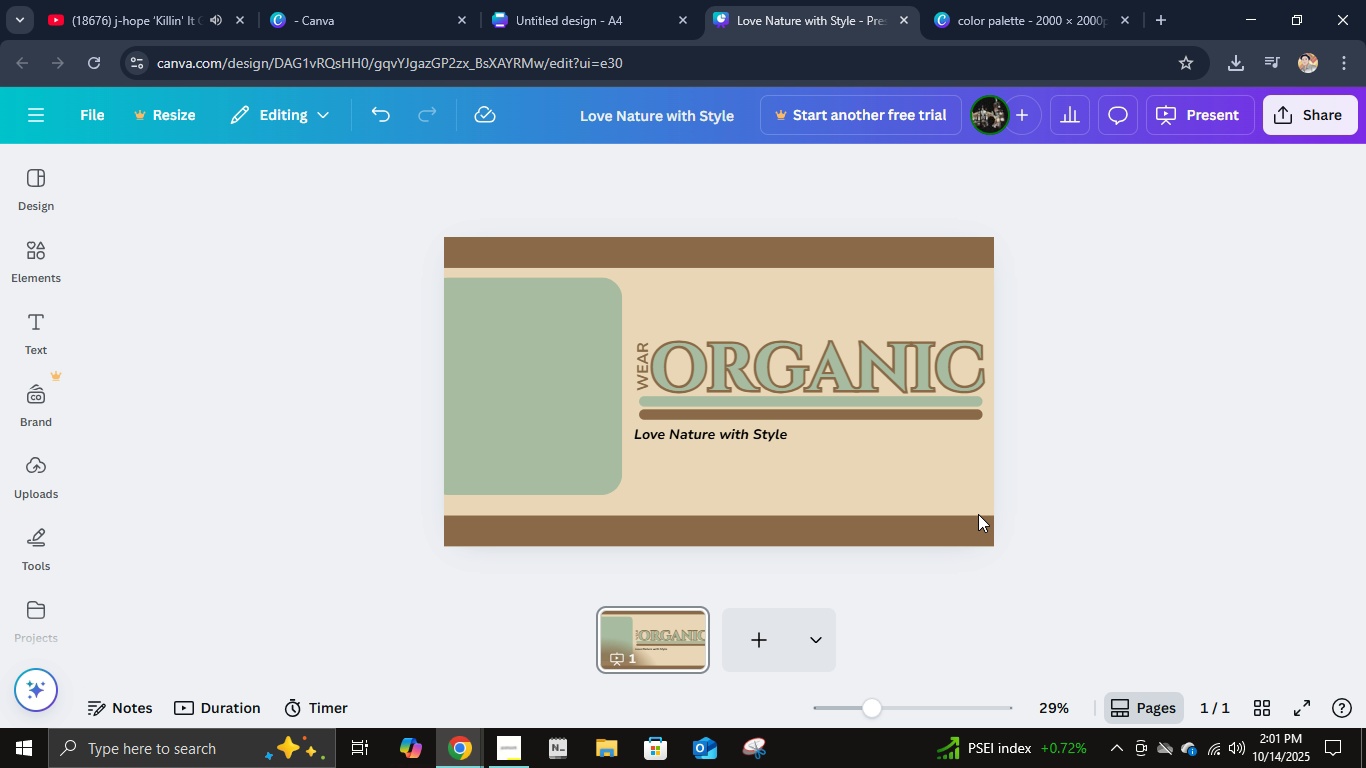 
left_click([964, 510])
 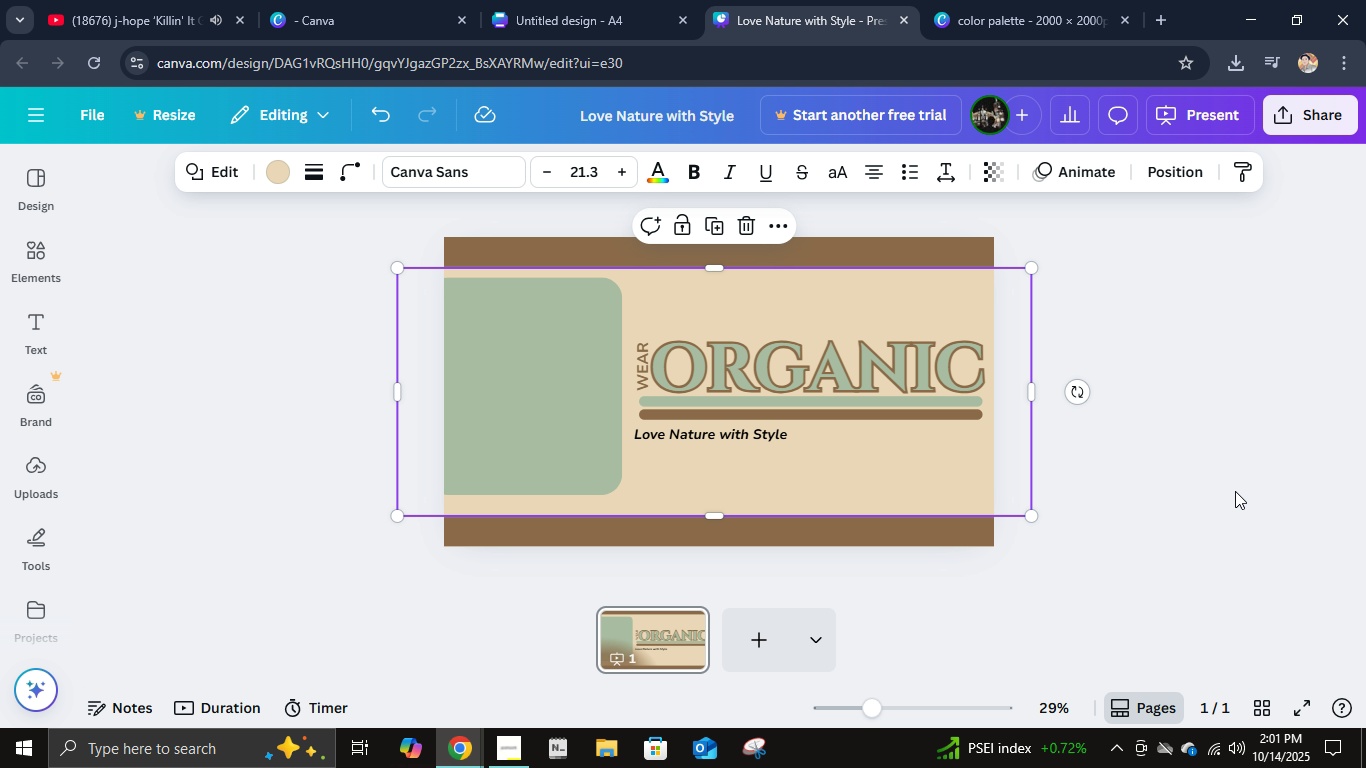 
left_click([1235, 491])
 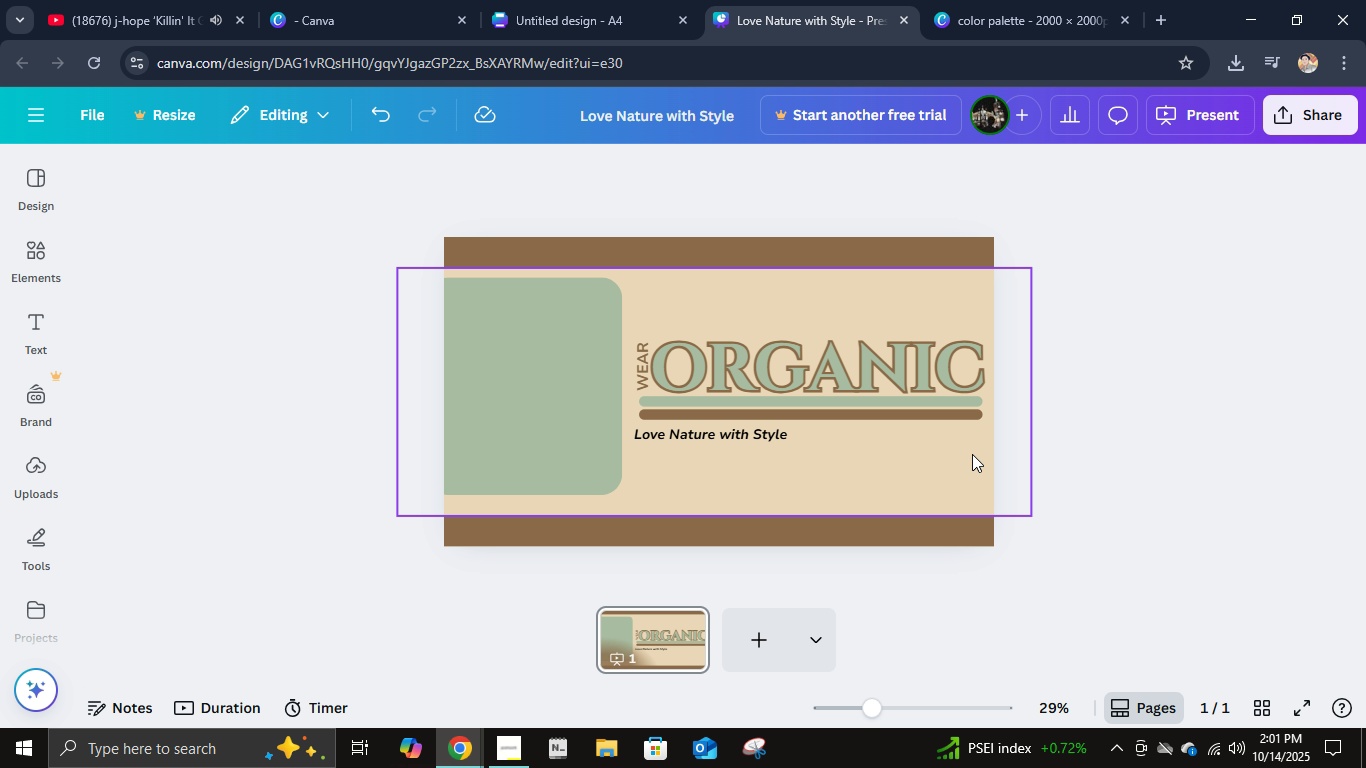 
left_click([971, 453])
 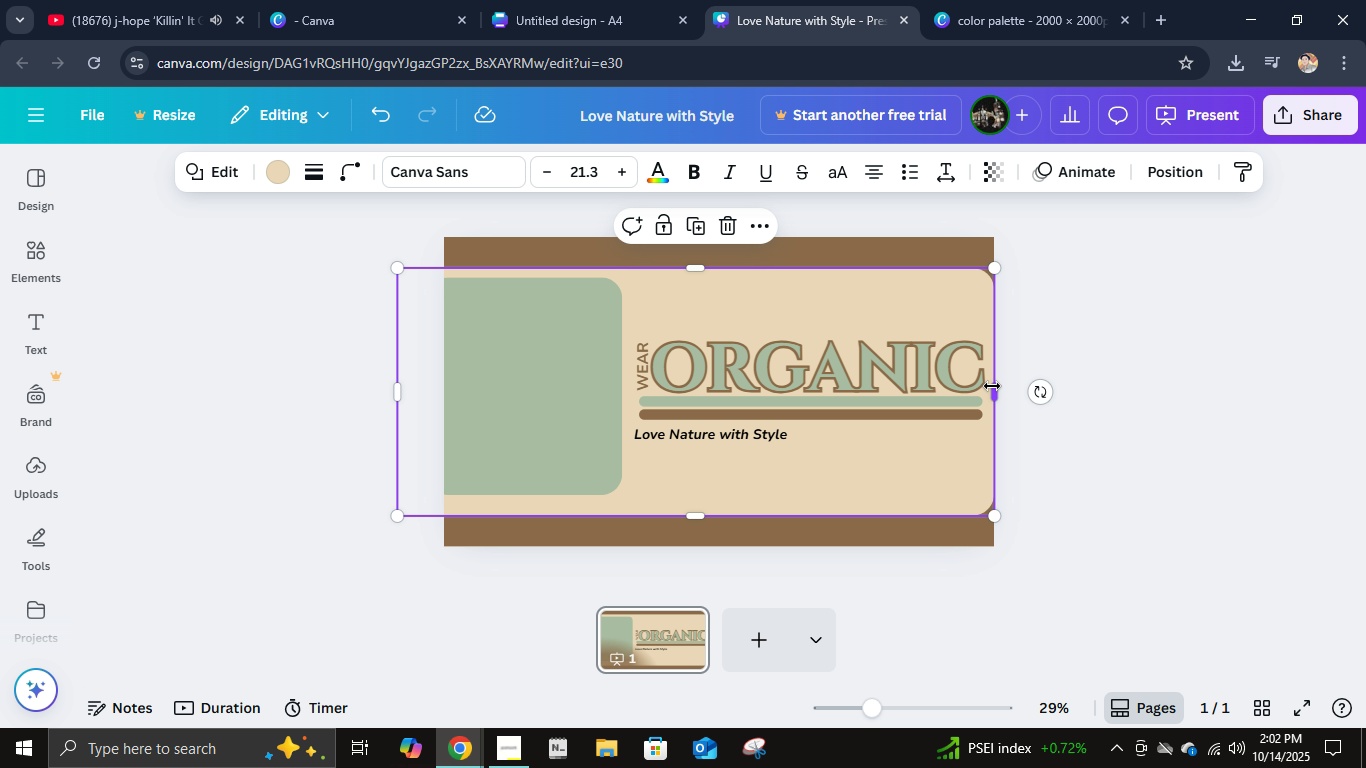 
left_click([1138, 423])
 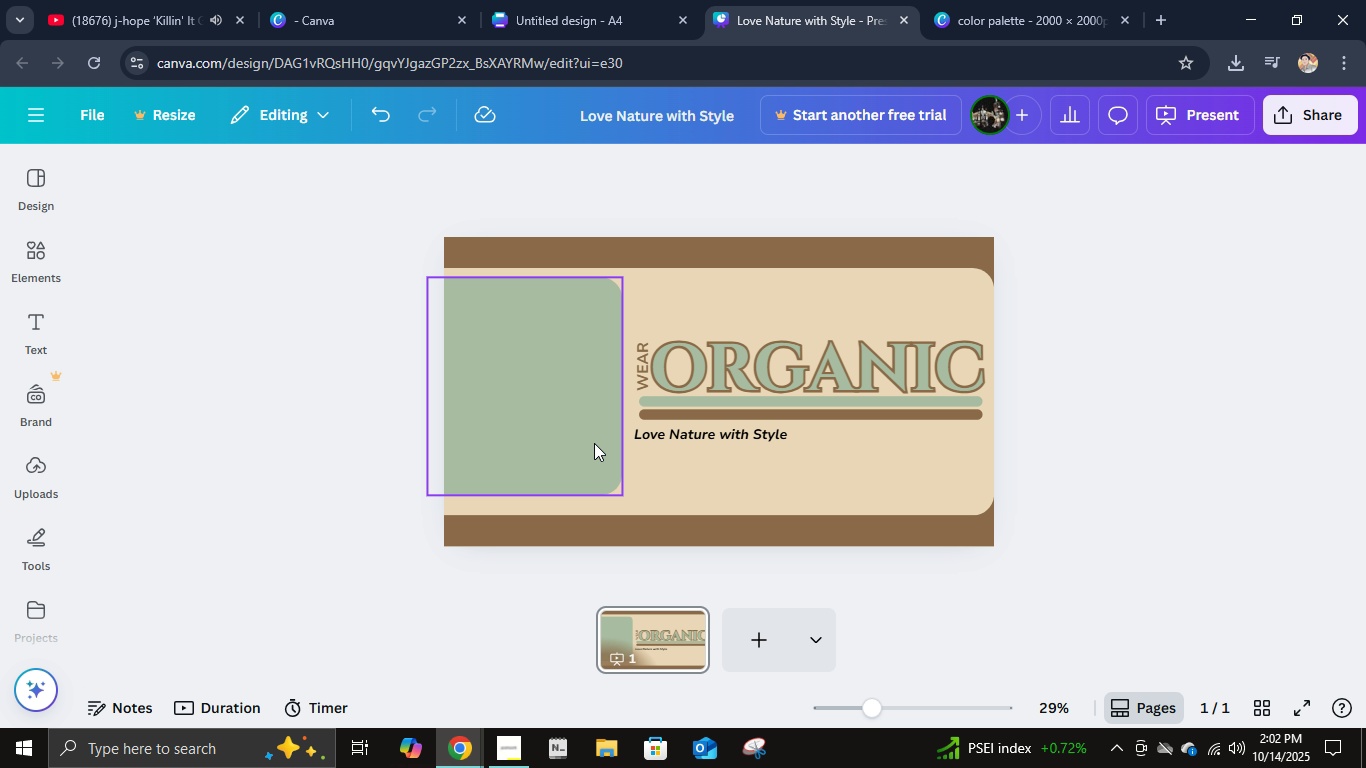 
left_click([1188, 460])
 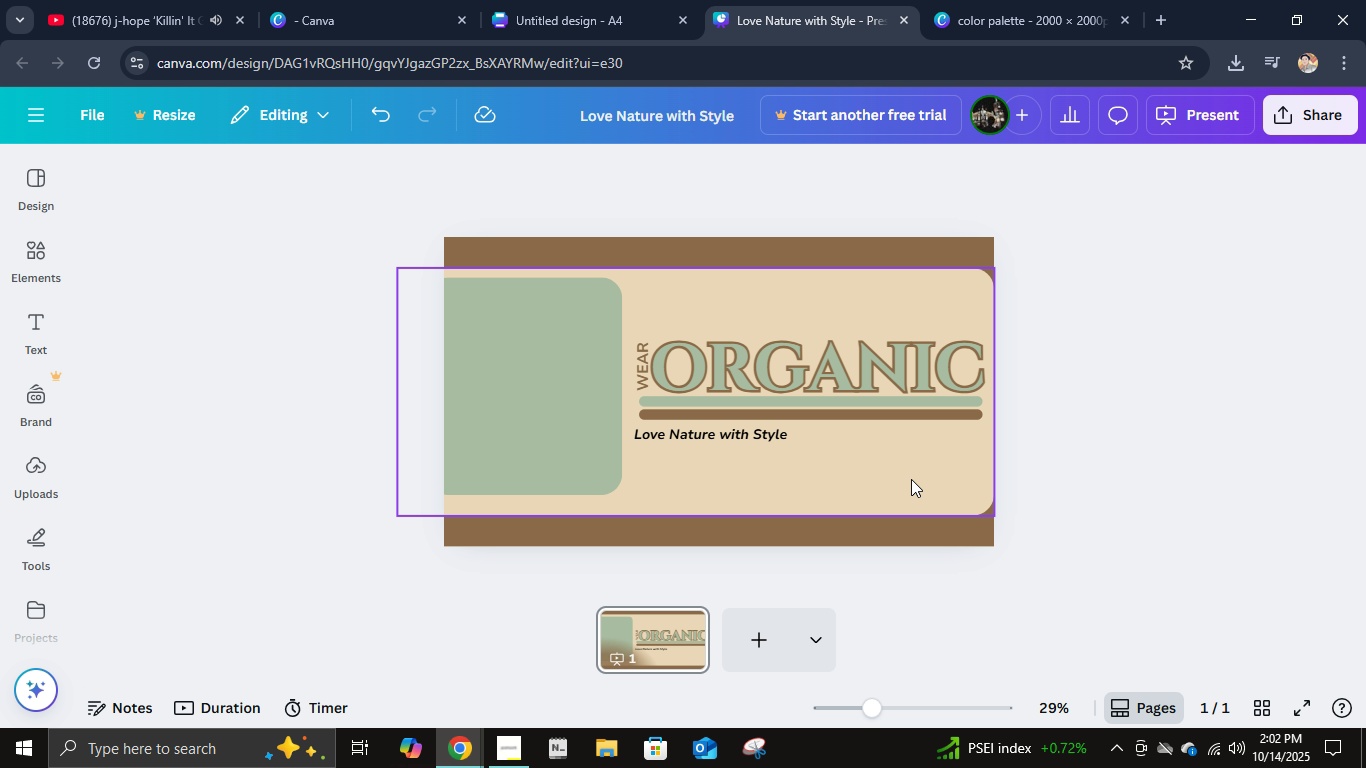 
left_click([911, 479])
 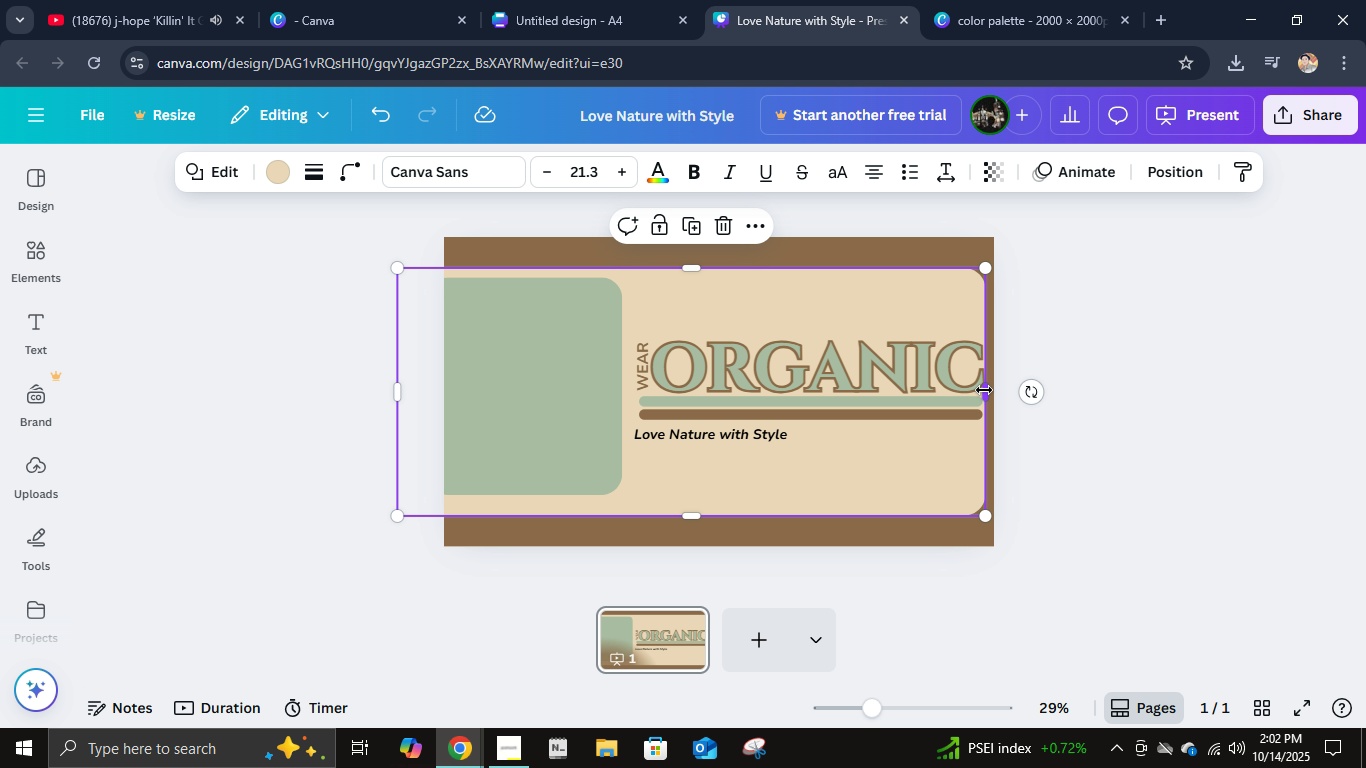 
left_click([1172, 470])
 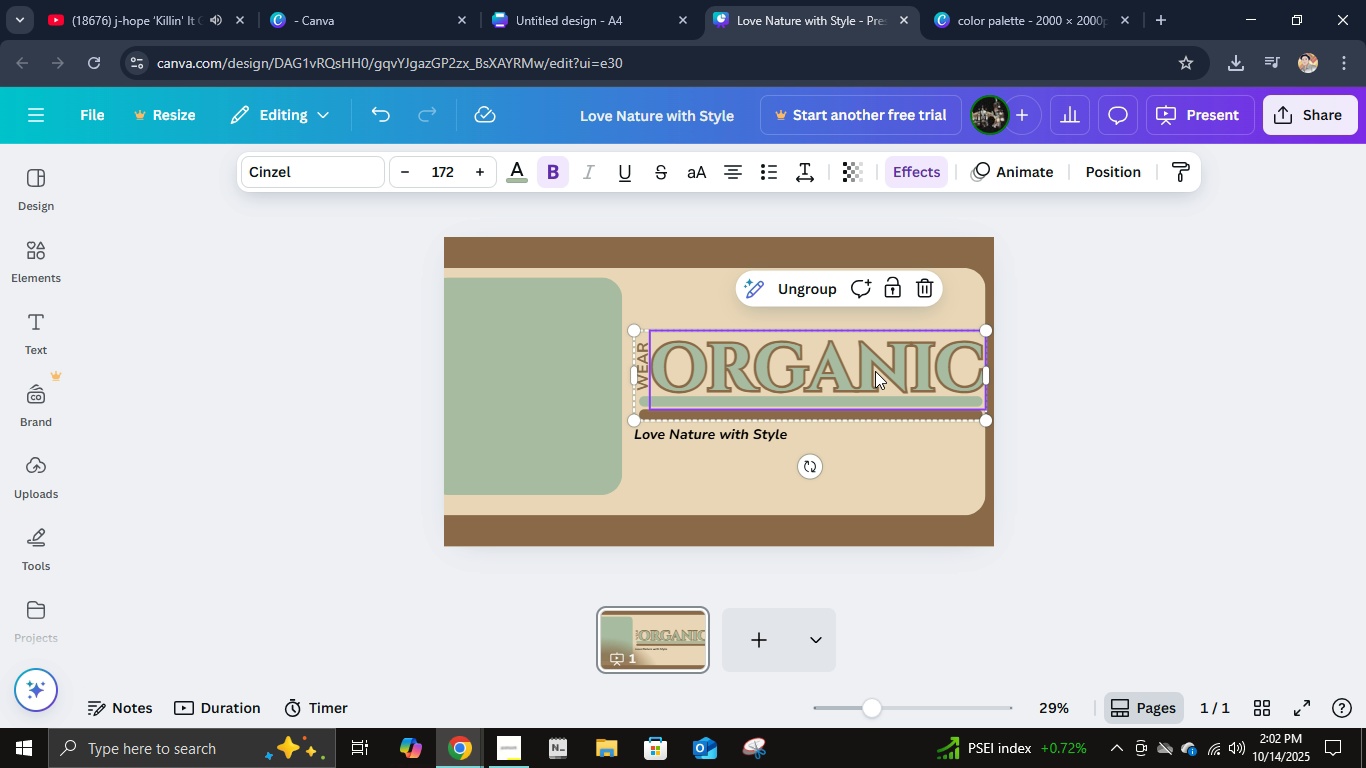 
left_click([875, 371])
 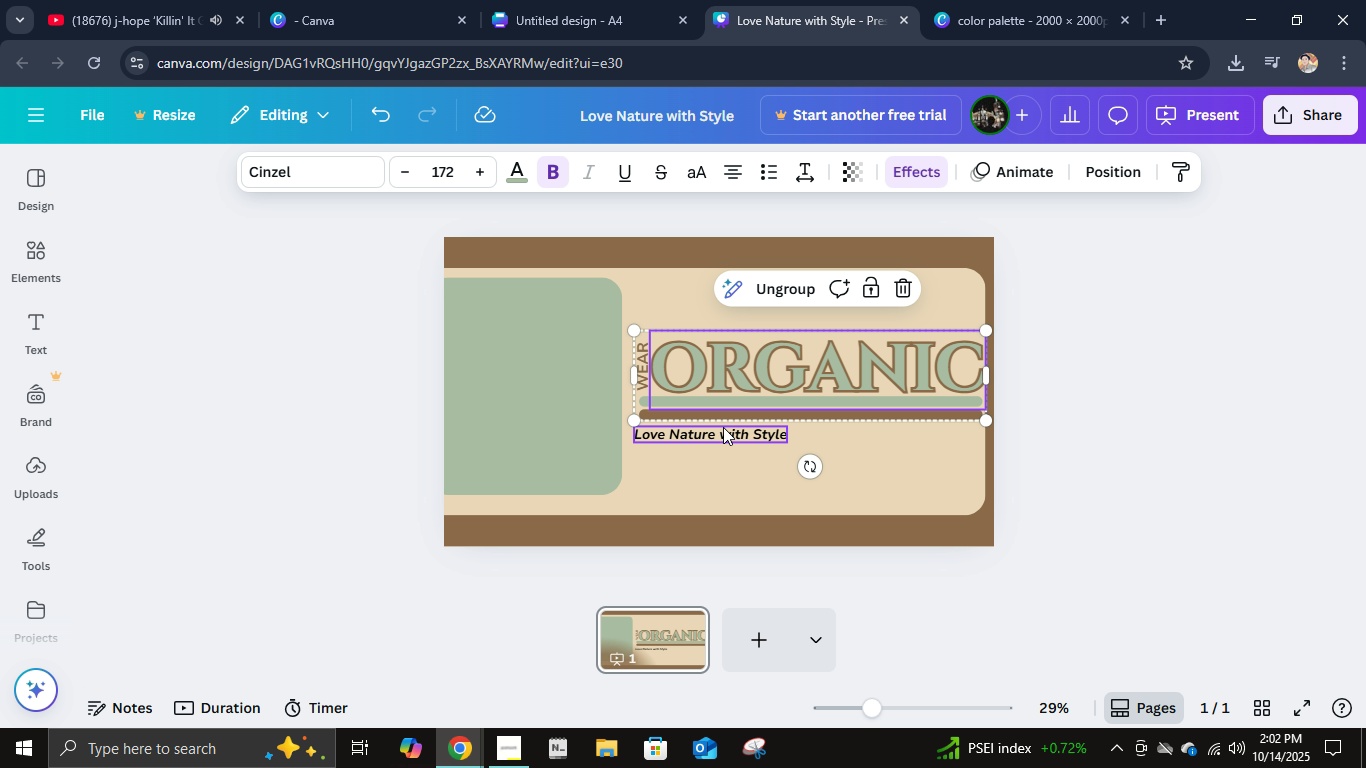 
hold_key(key=ShiftLeft, duration=0.47)
left_click([723, 432])
 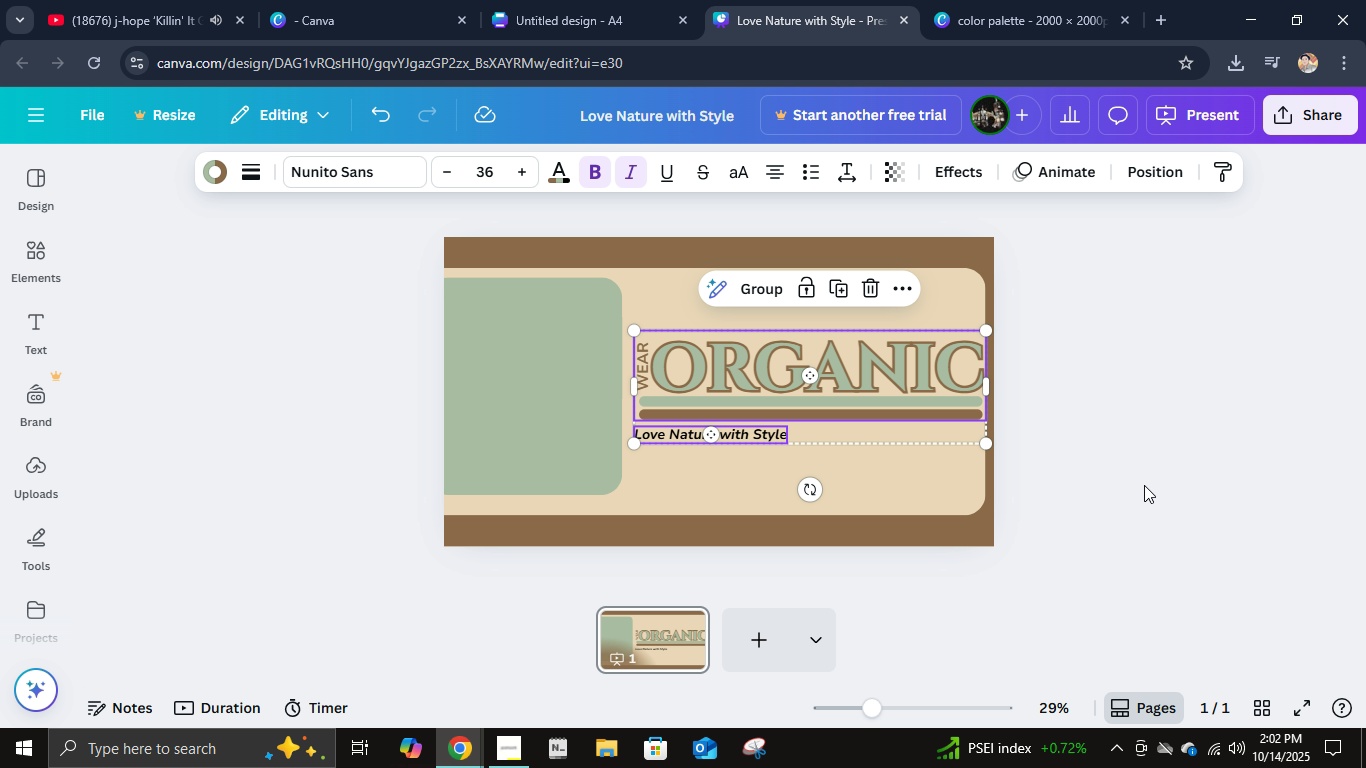 
hold_key(key=ArrowLeft, duration=0.94)
 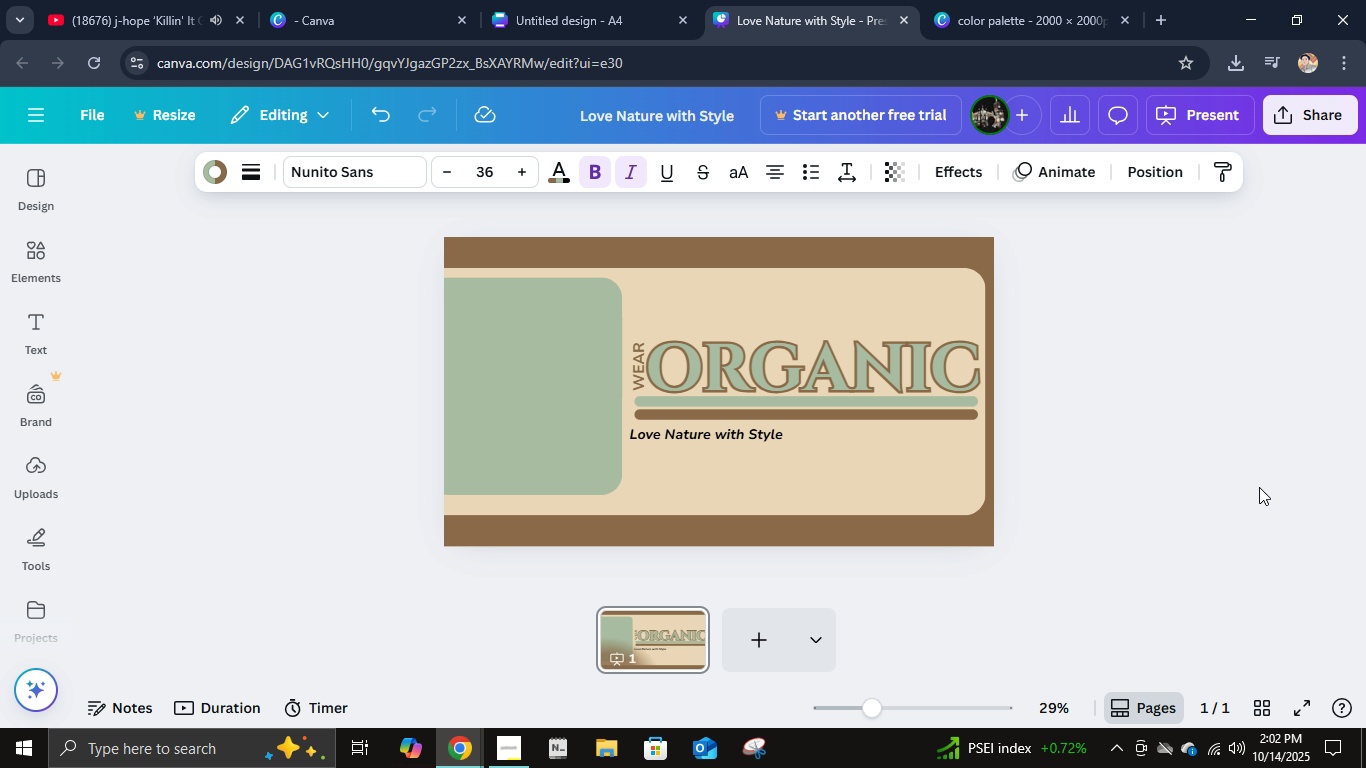 
hold_key(key=ArrowLeft, duration=0.8)
 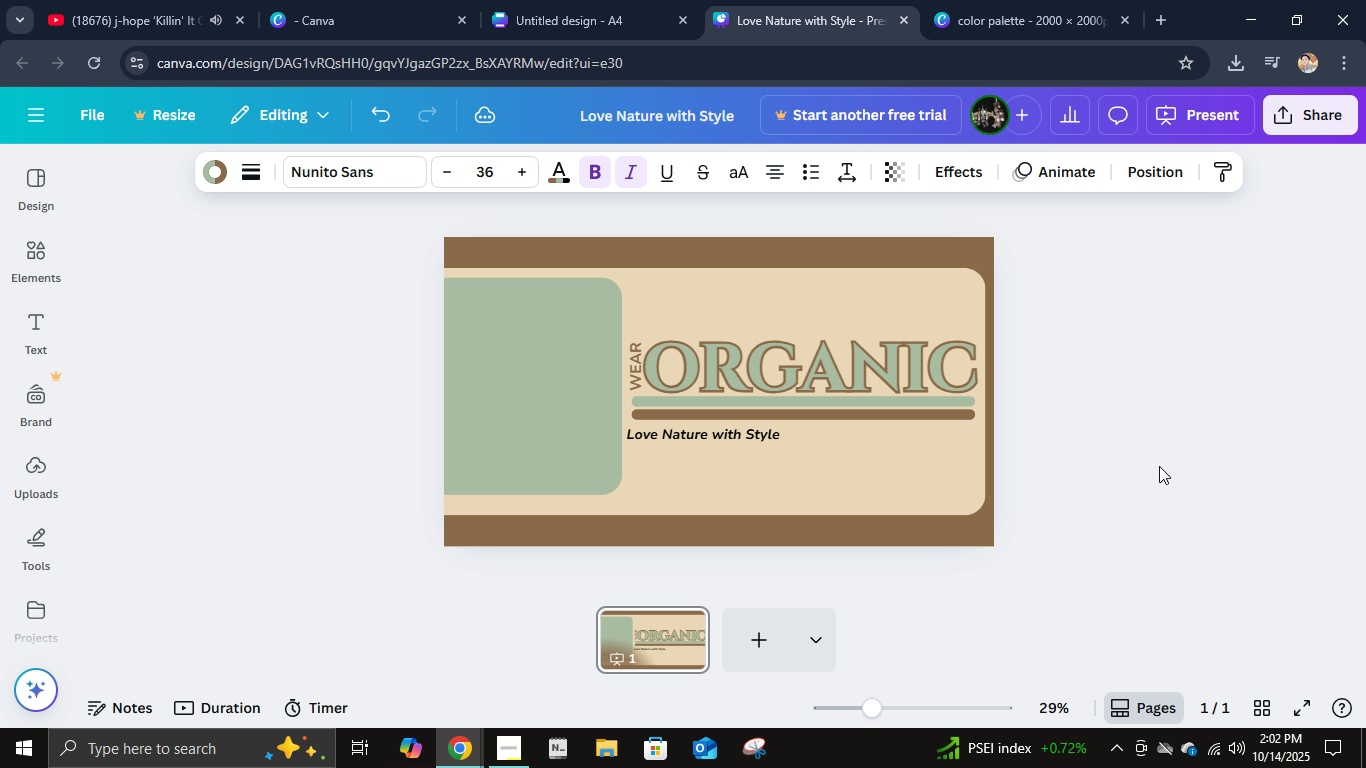 
left_click([1159, 466])
 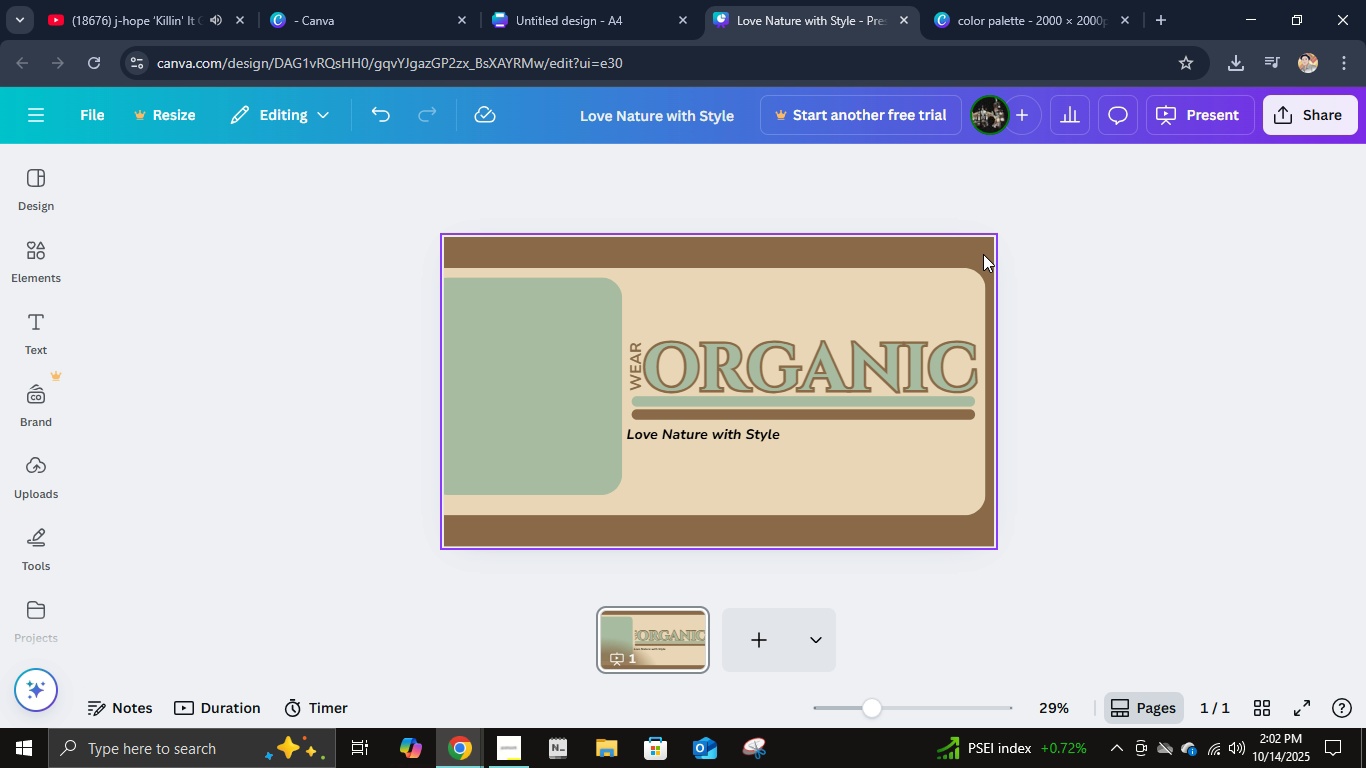 
left_click([1057, 293])
 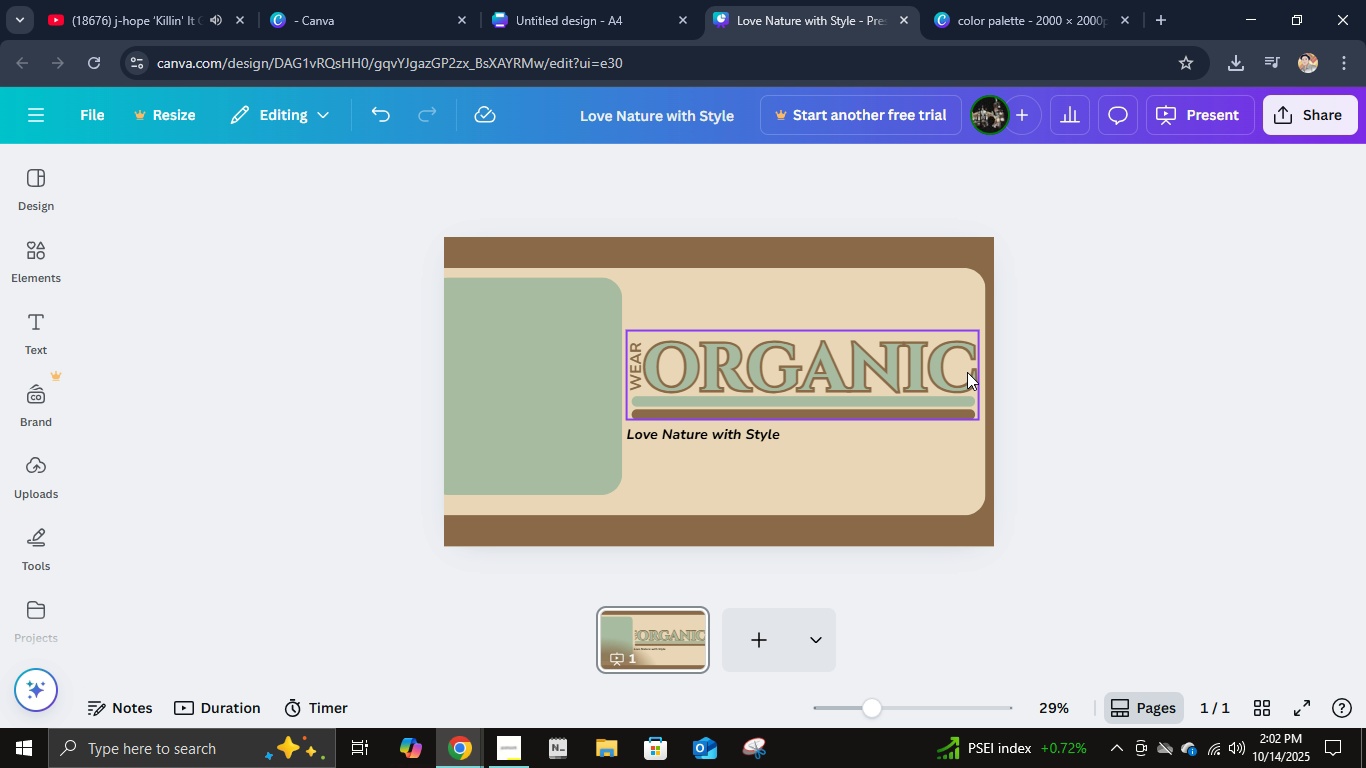 
left_click([950, 294])
 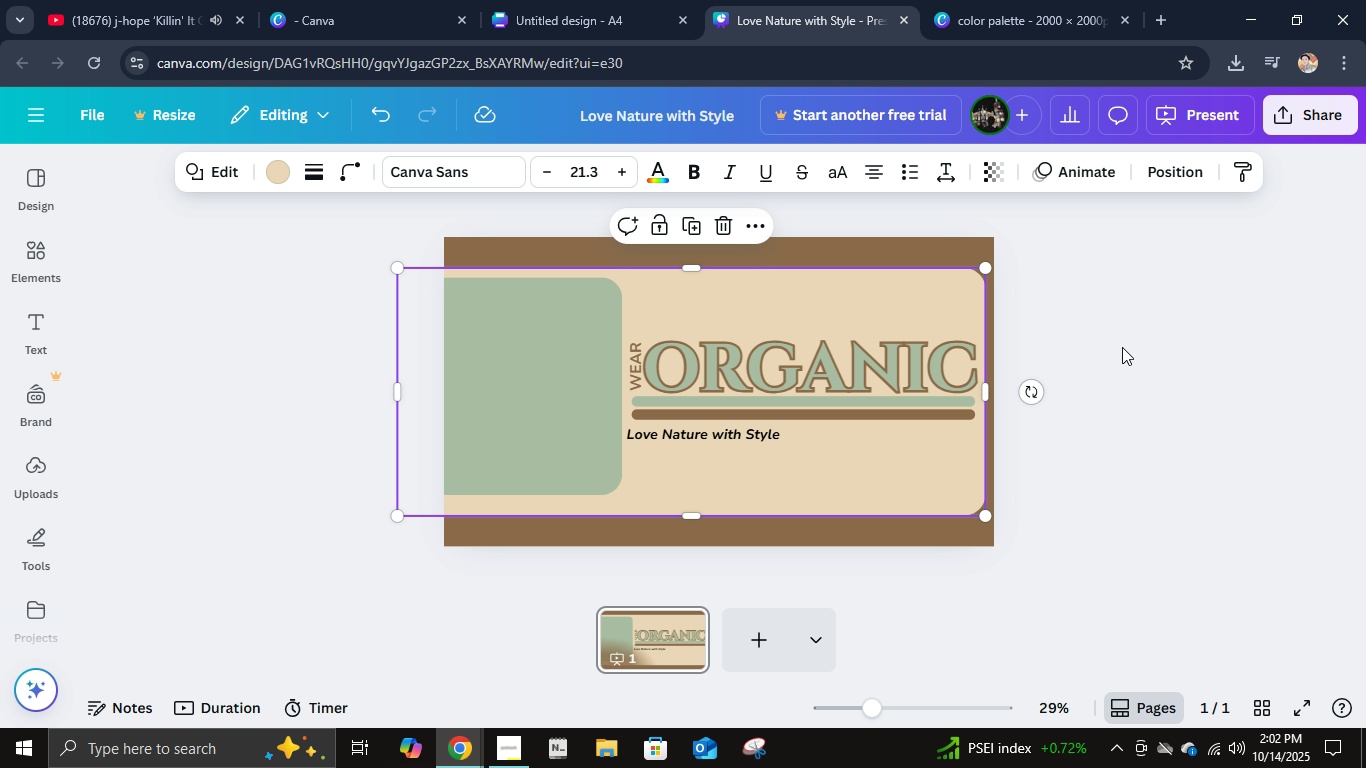 
left_click([1263, 343])
 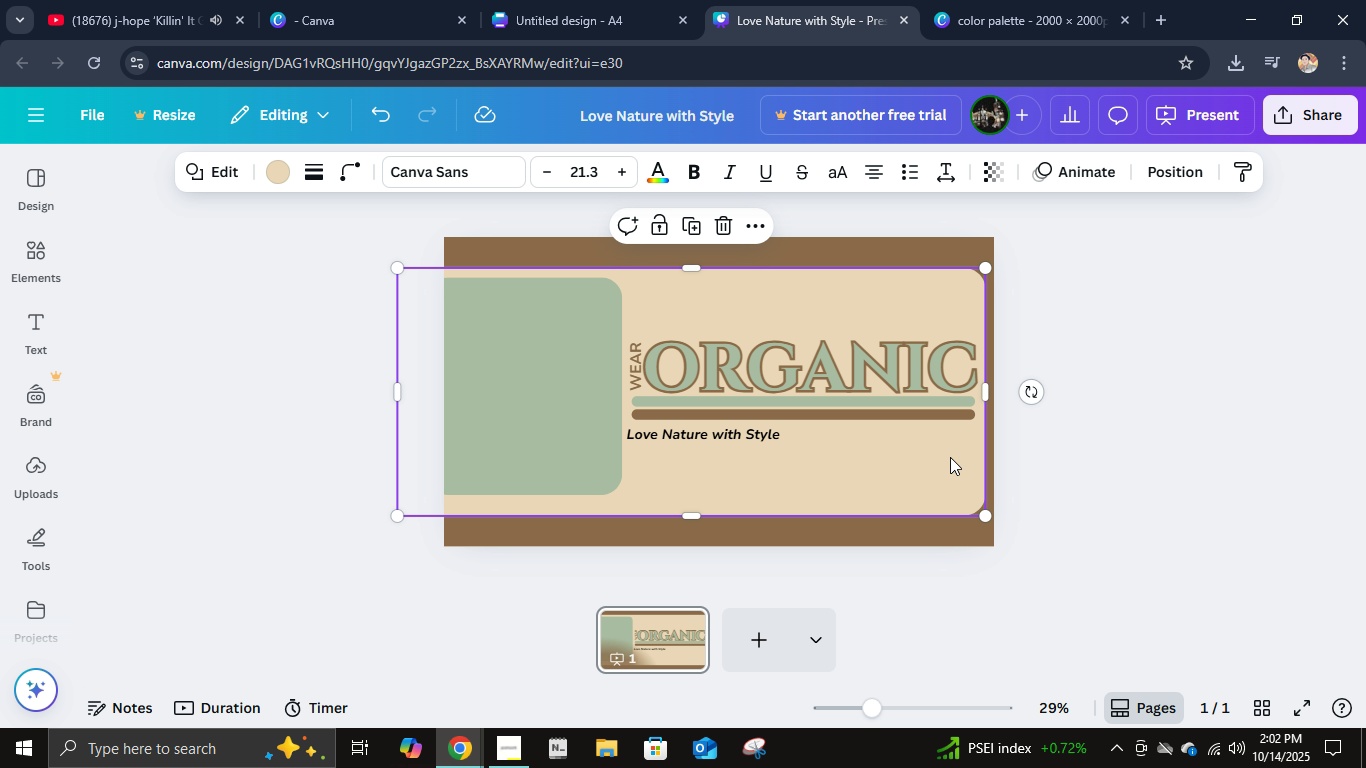 
left_click([950, 457])
 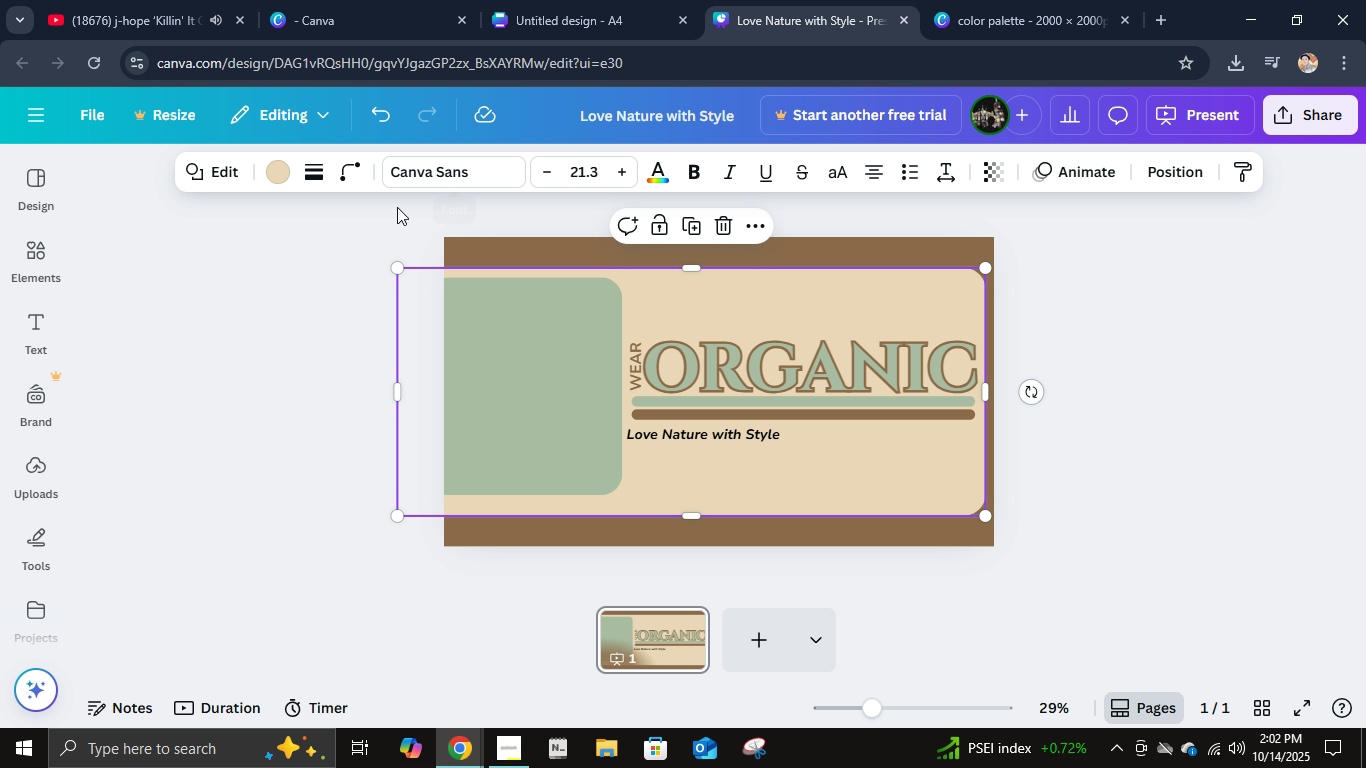 
left_click([265, 179])
 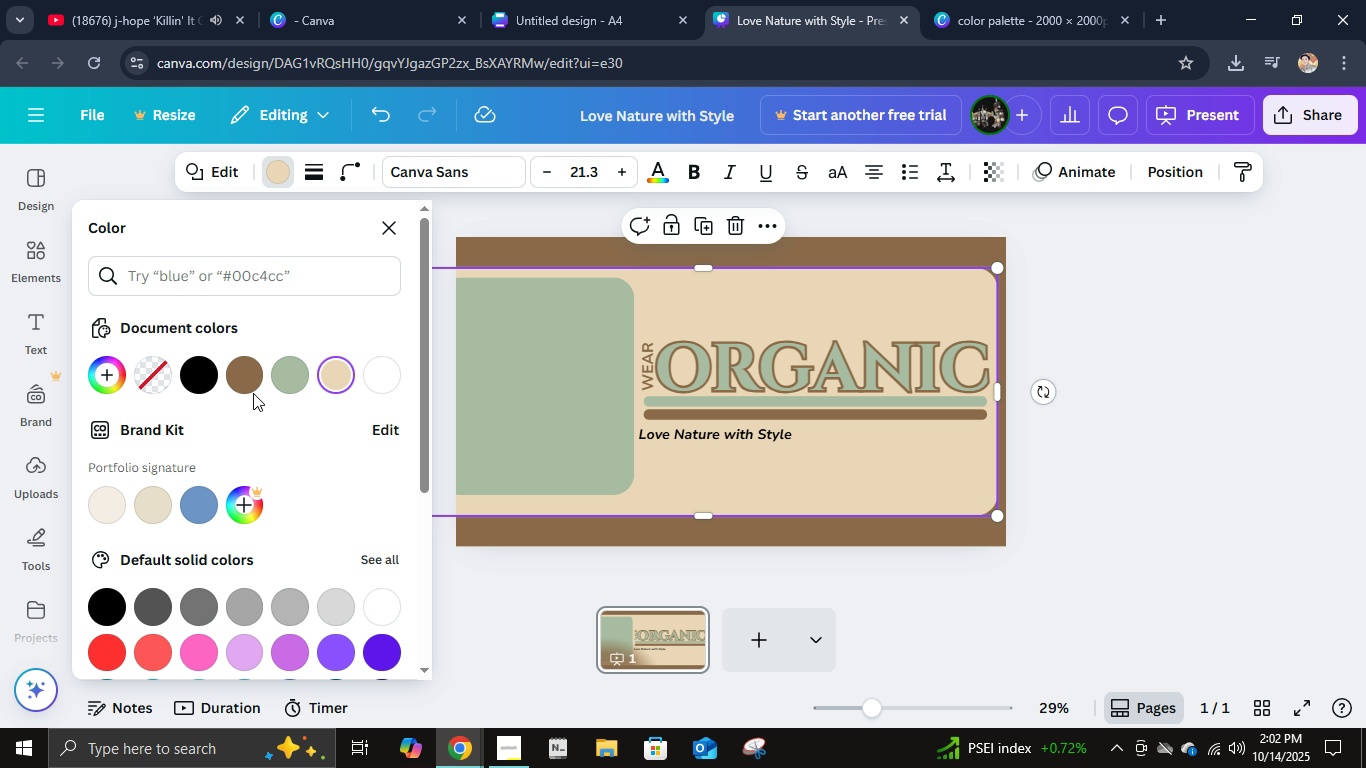 
left_click([249, 391])
 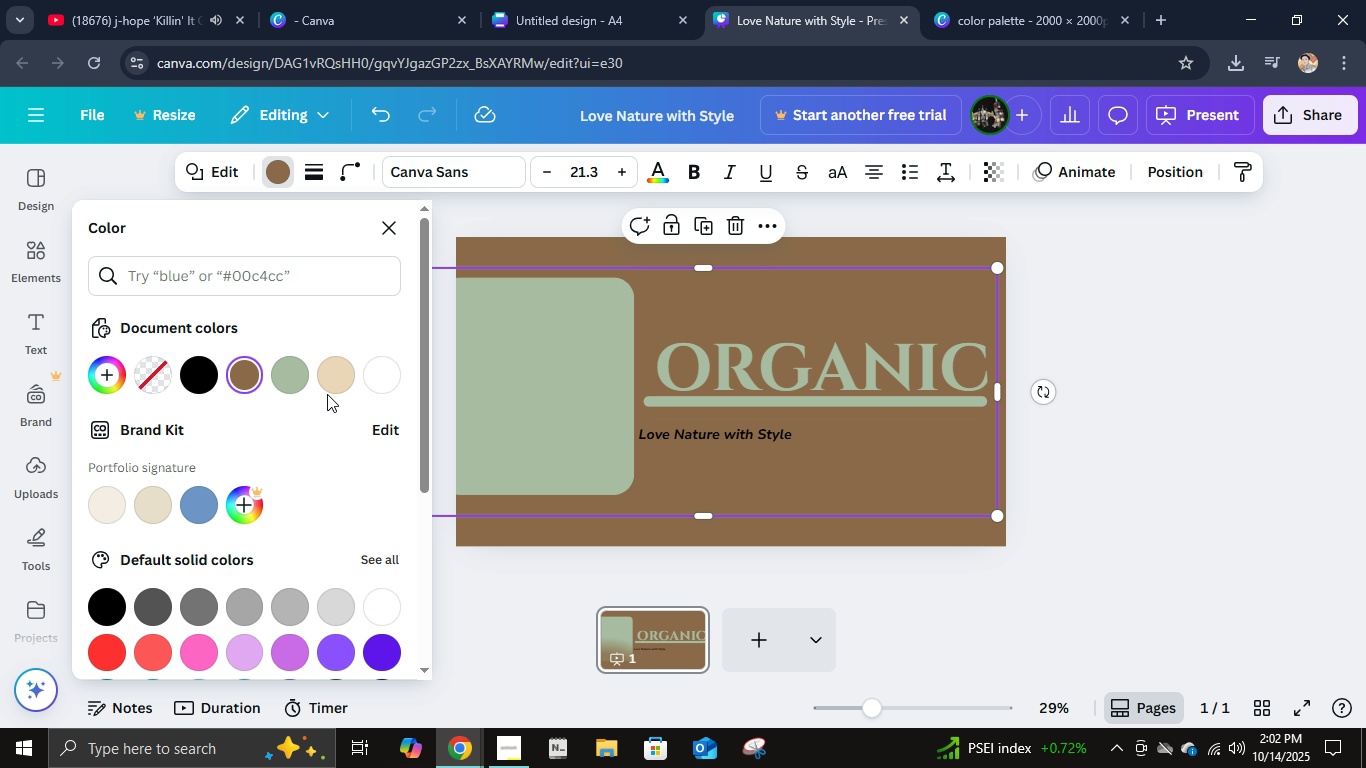 
left_click([116, 508])
 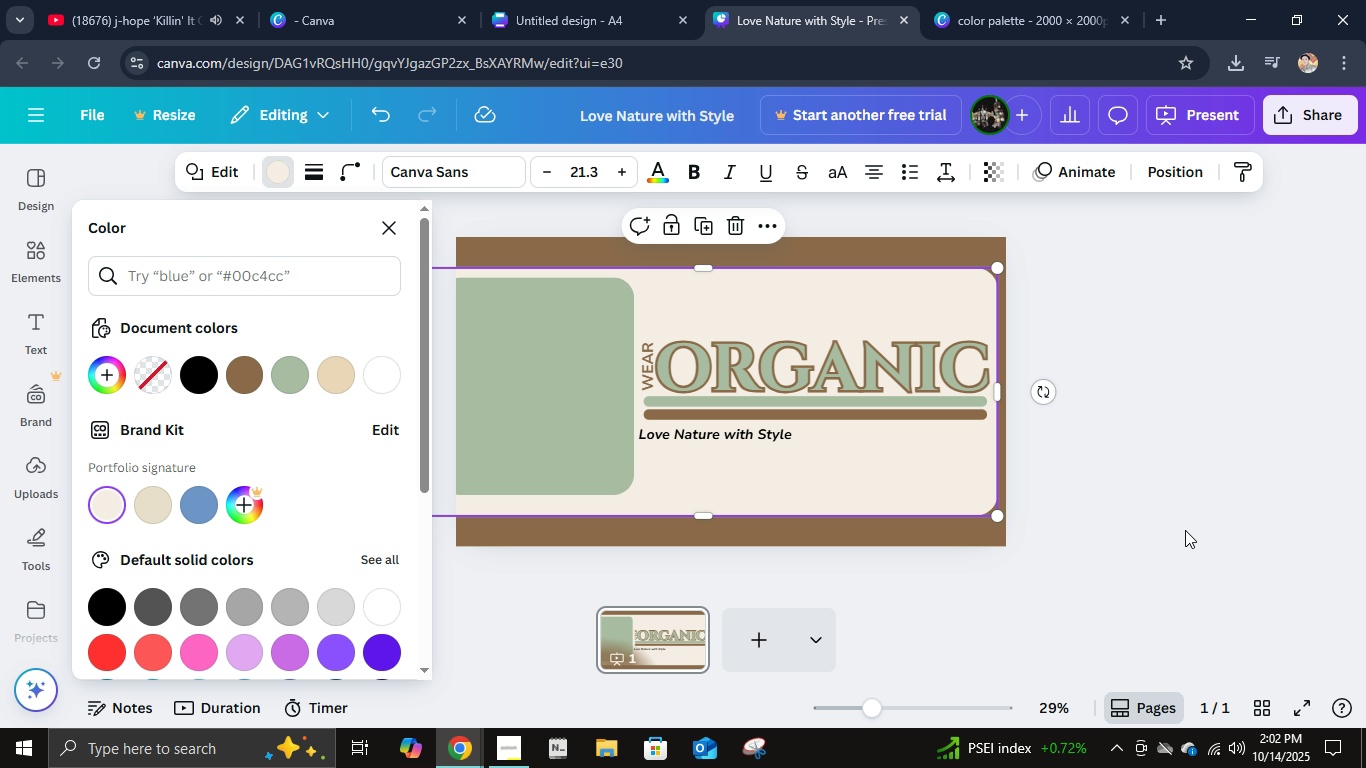 
left_click([596, 459])
 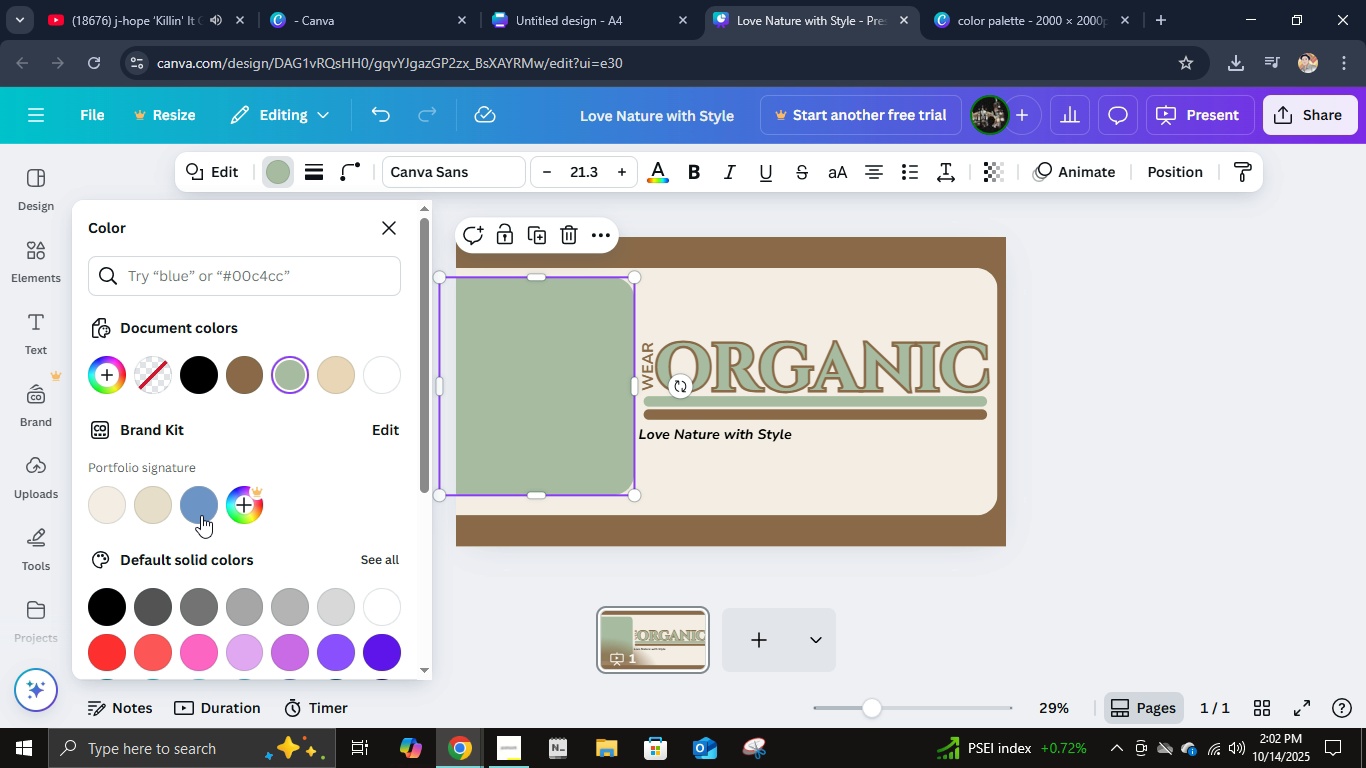 
left_click([199, 515])
 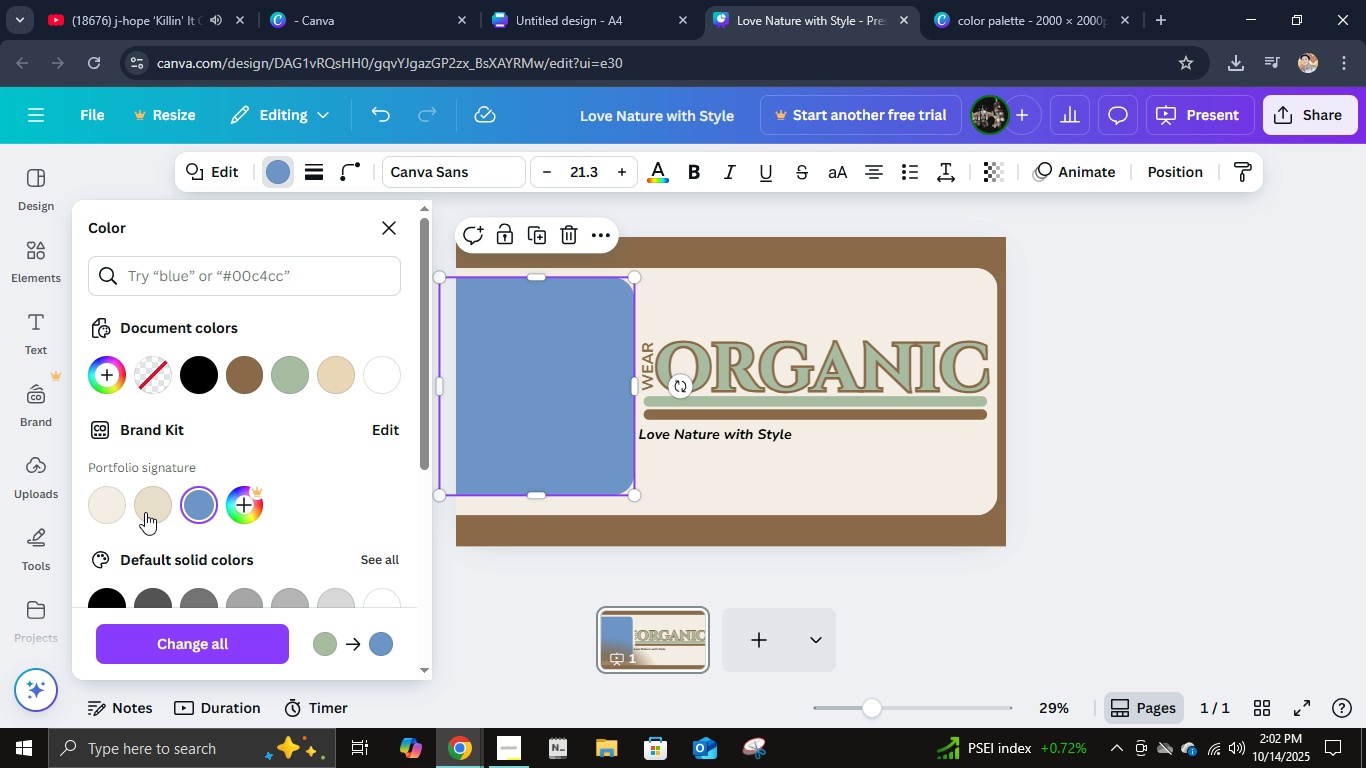 
left_click([144, 512])
 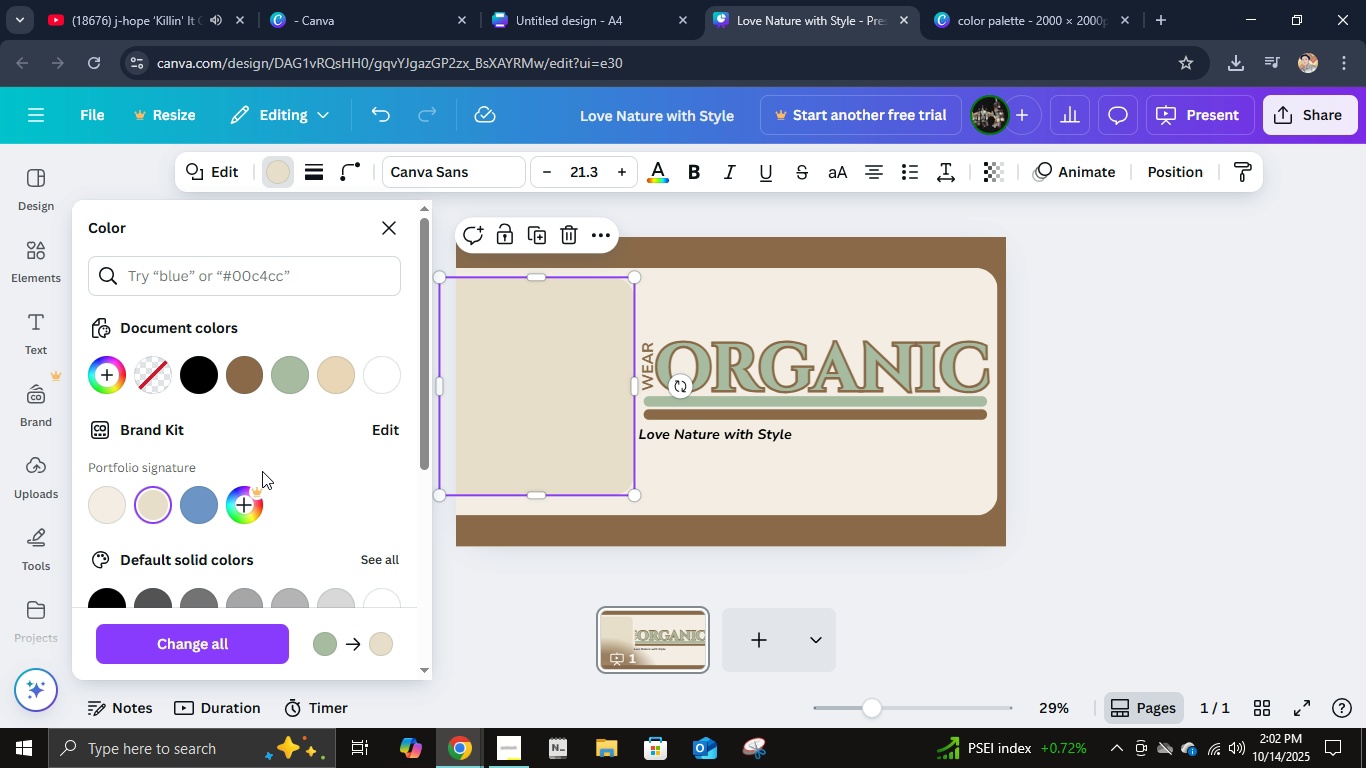 
mouse_move([300, 389])
 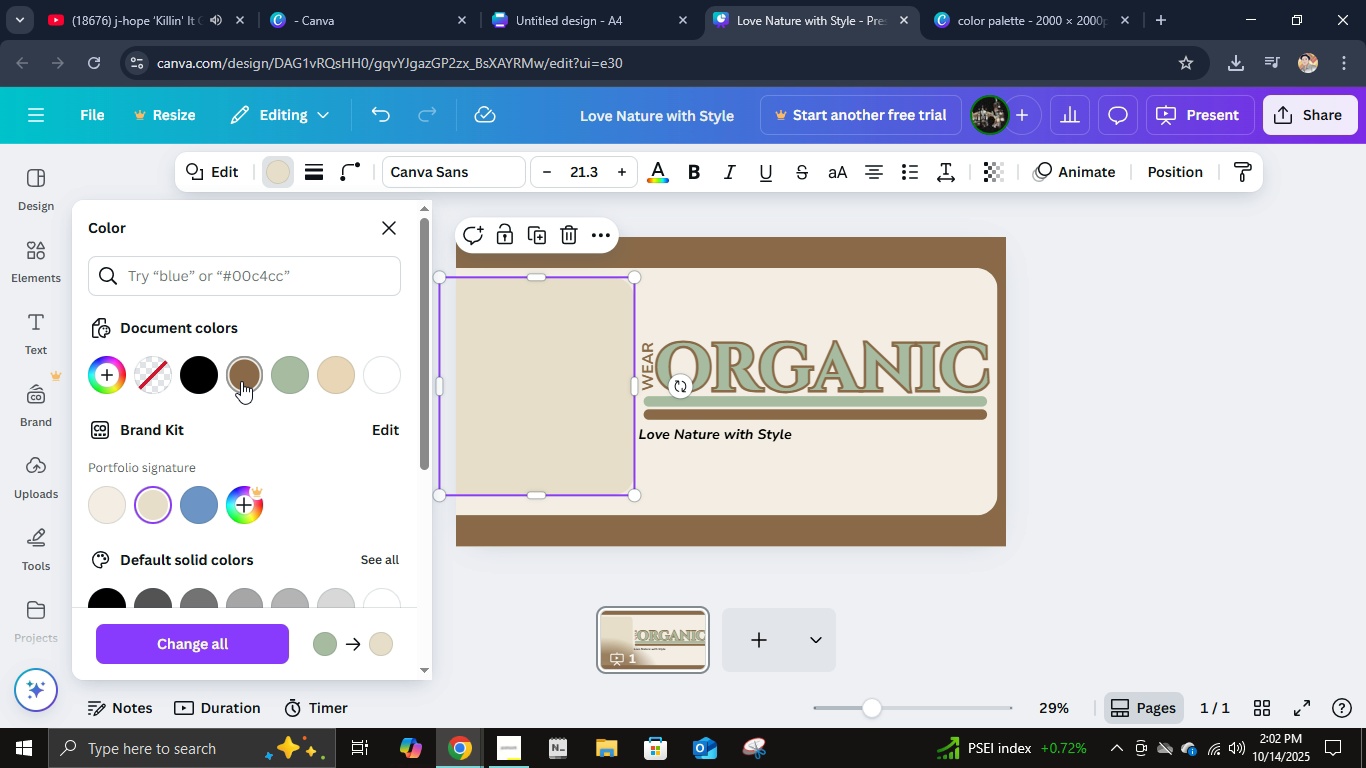 
left_click([241, 381])
 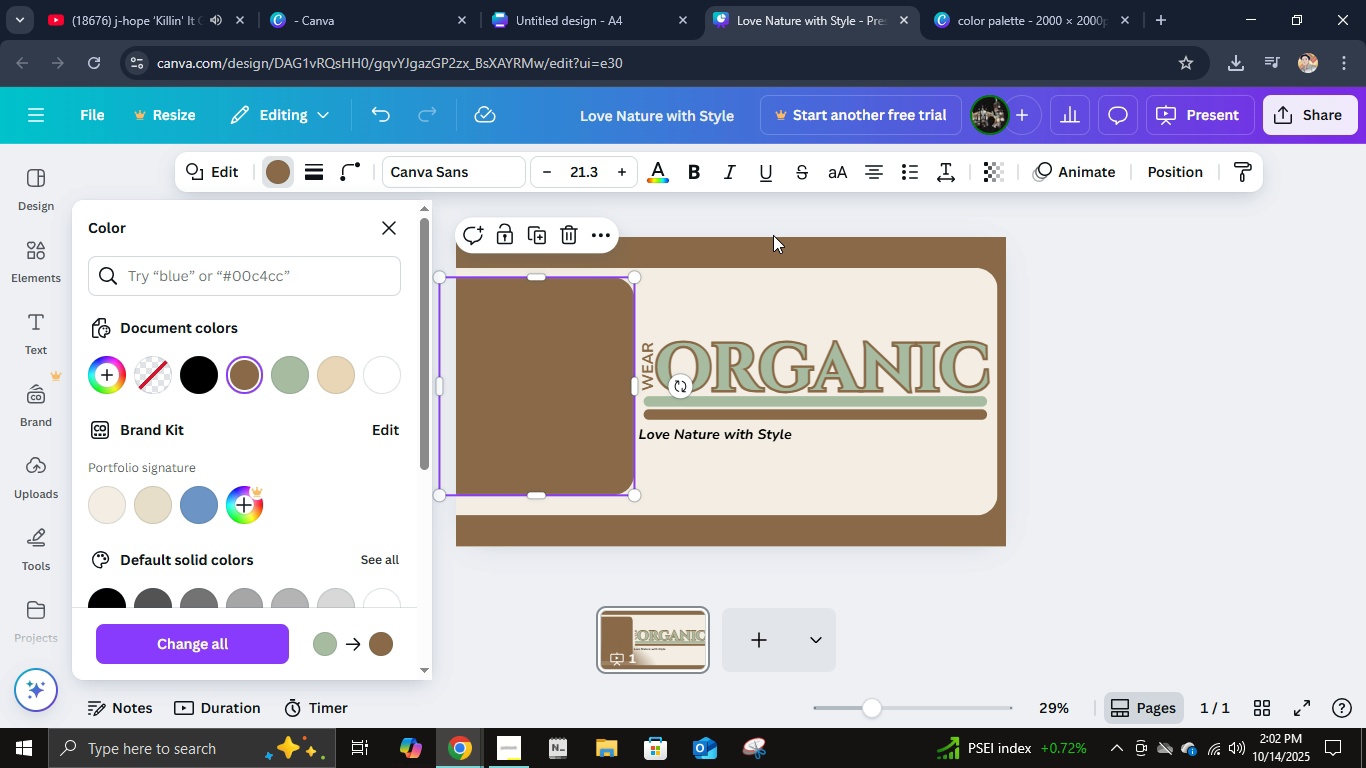 
left_click([780, 243])
 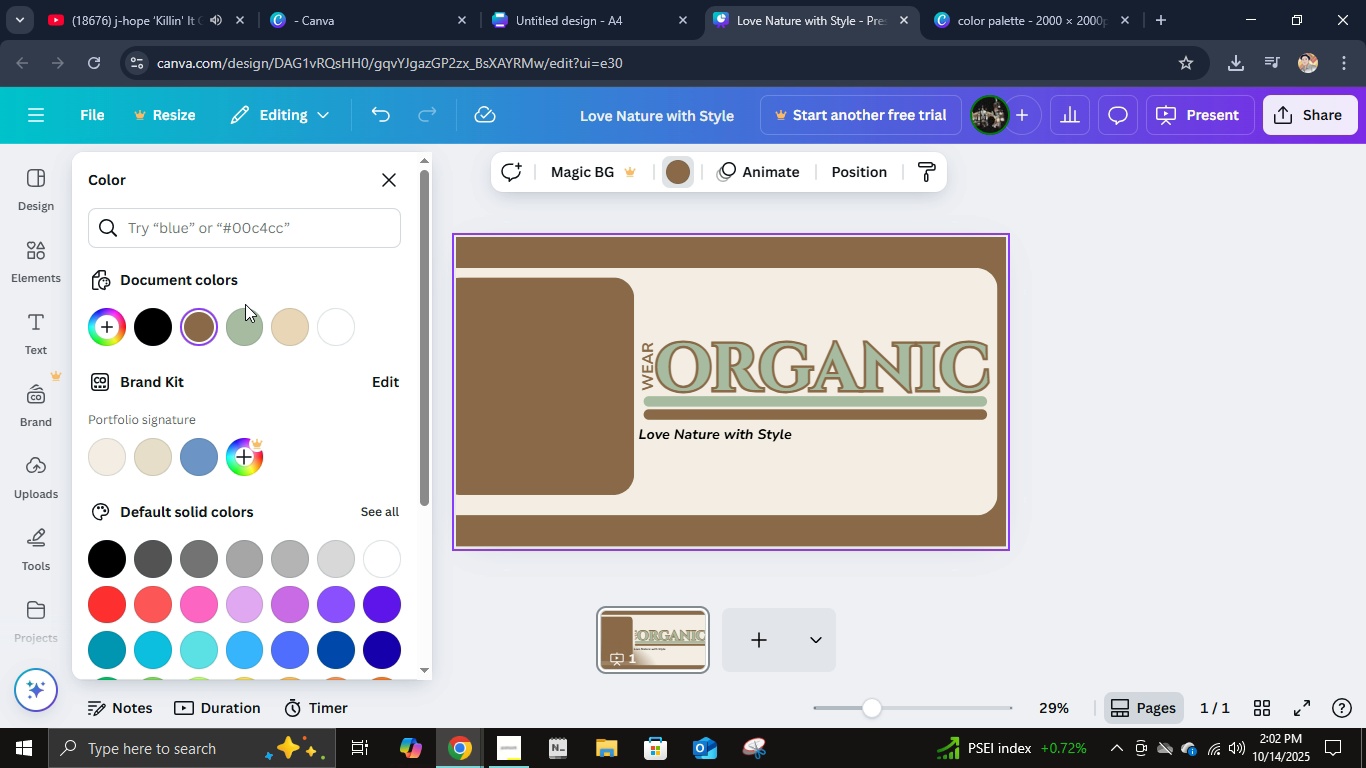 
left_click([237, 329])
 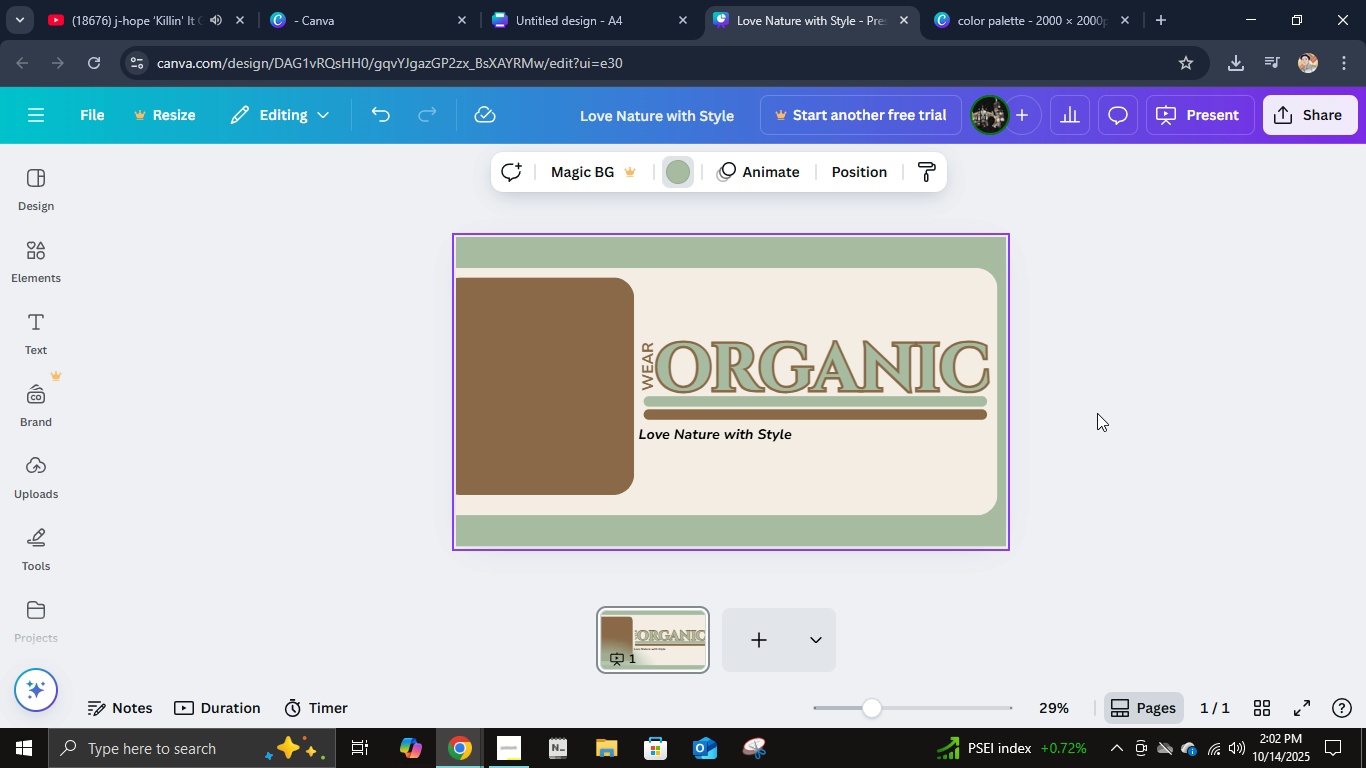 
left_click([1100, 413])
 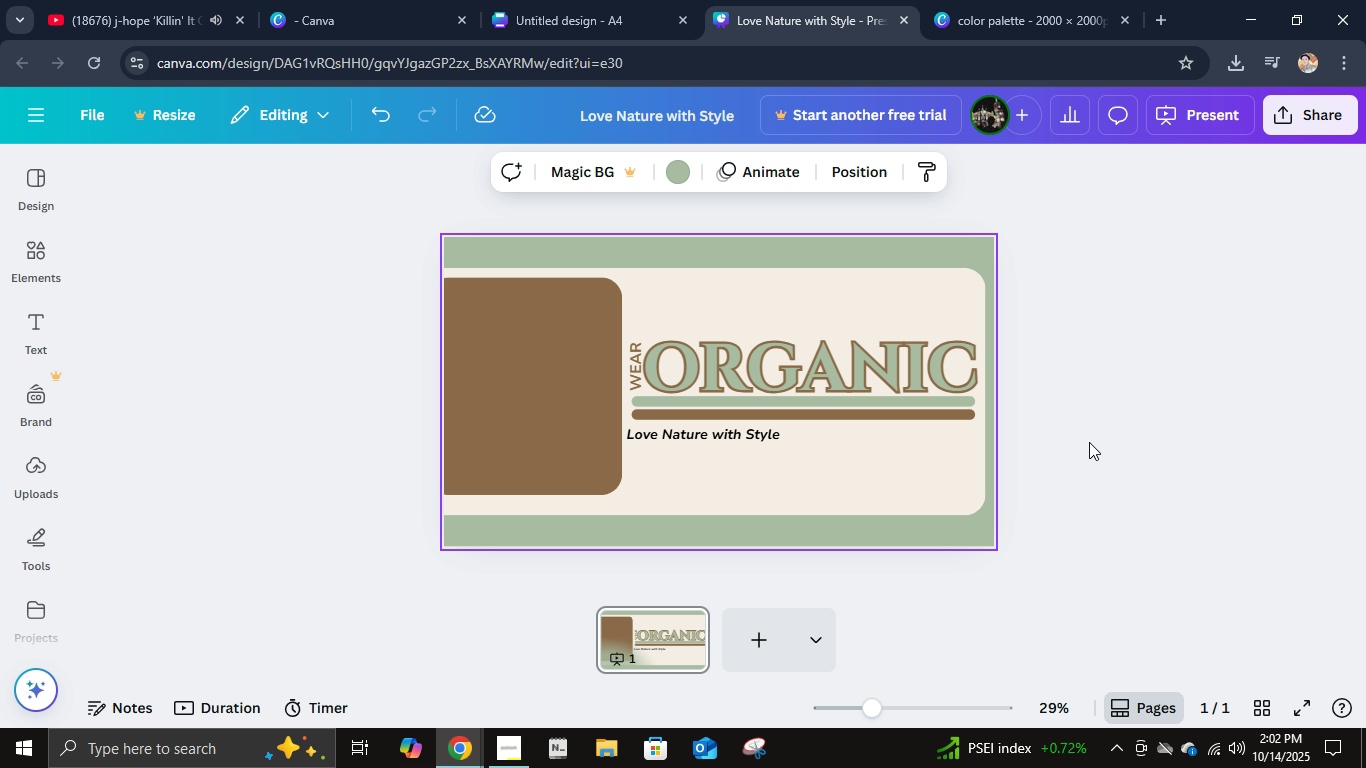 
left_click([1089, 442])
 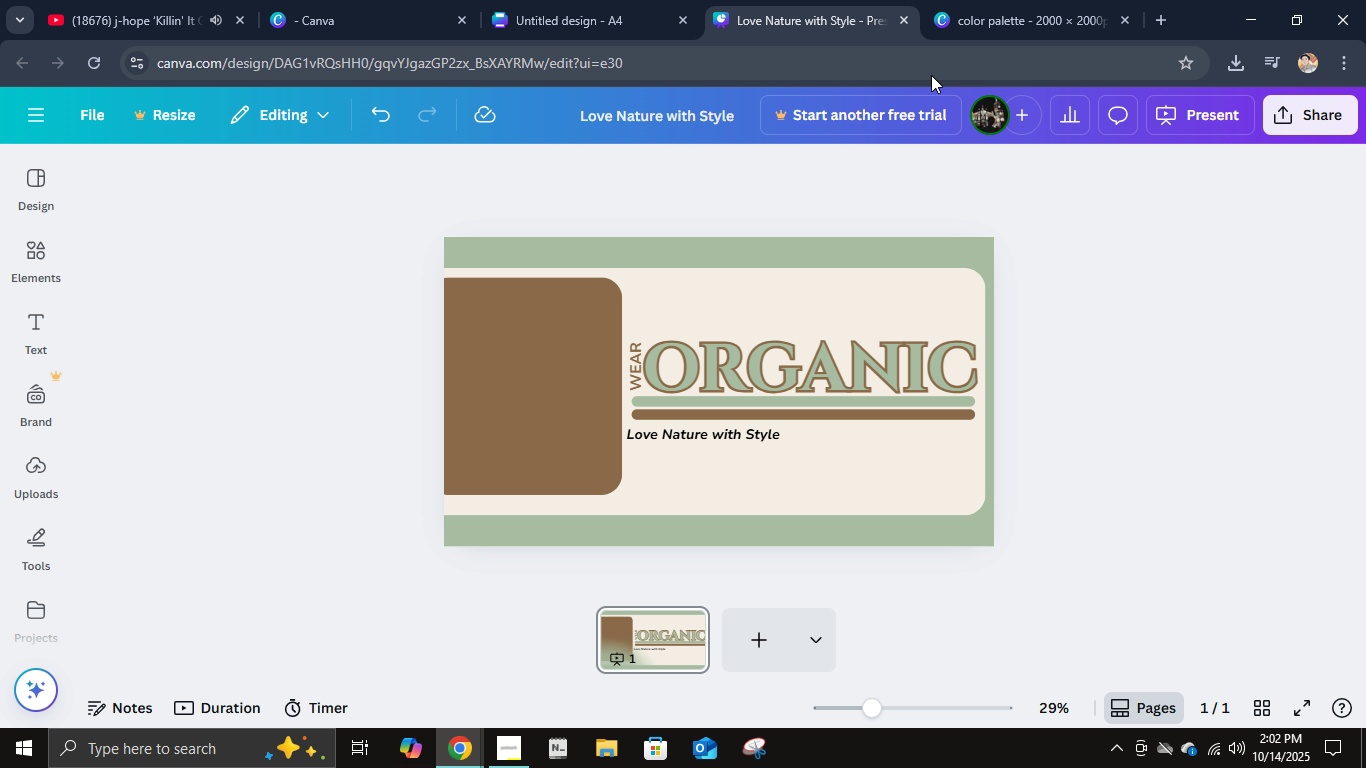 
wait(11.18)
 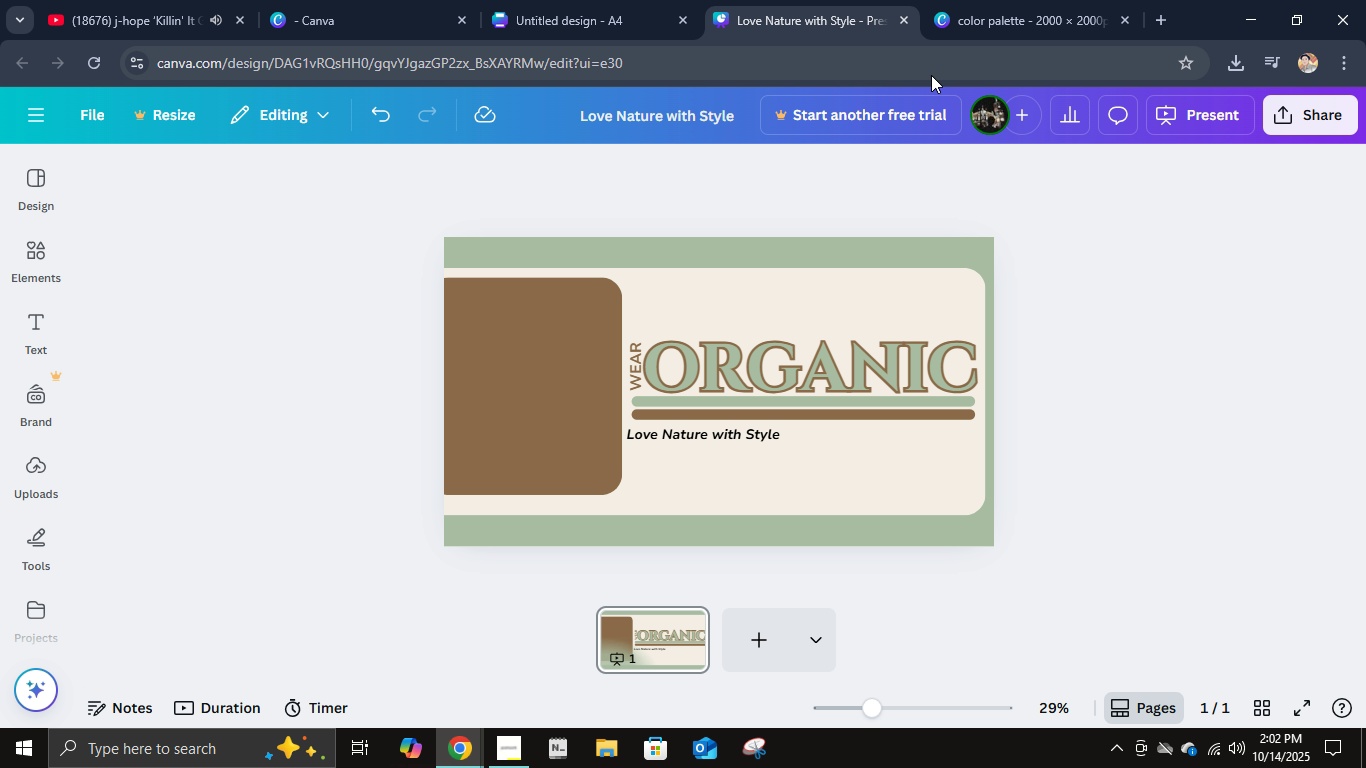 
left_click([686, 626])
 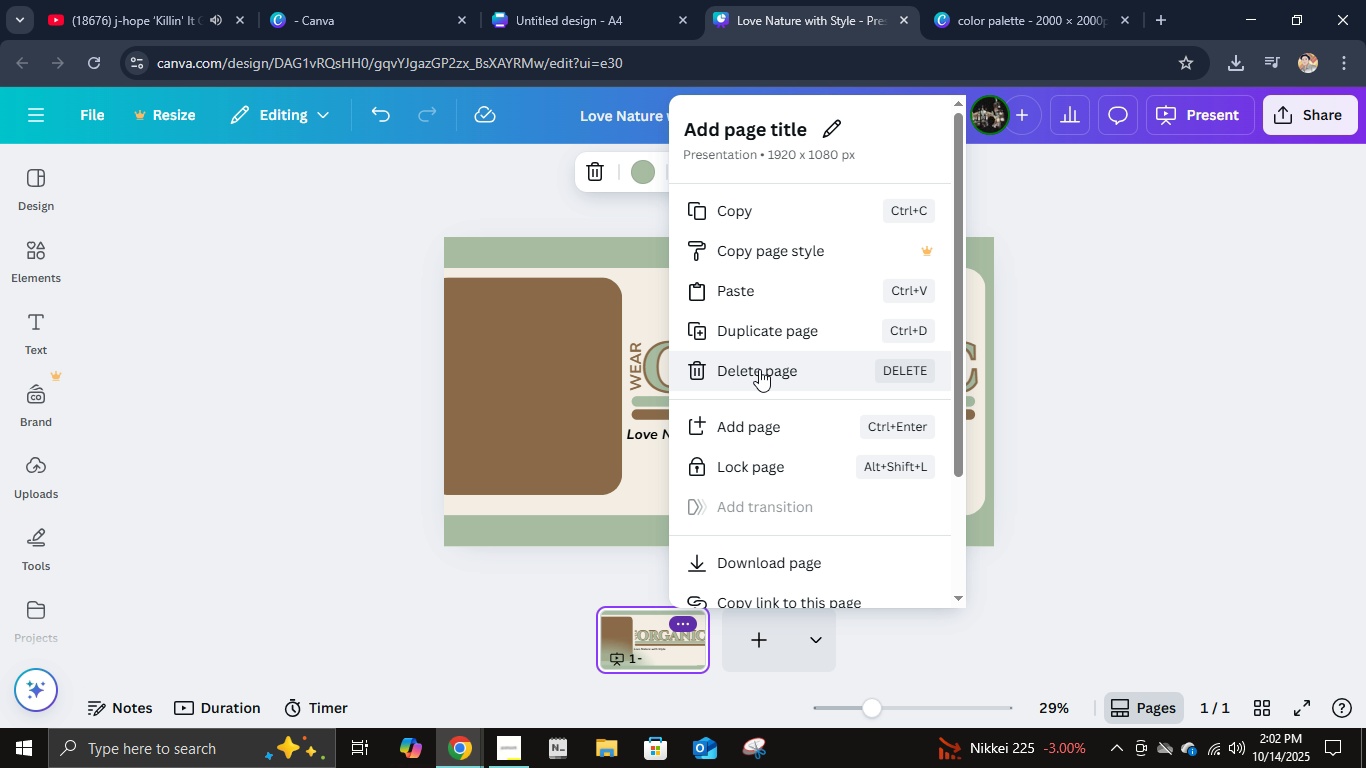 
left_click([759, 333])
 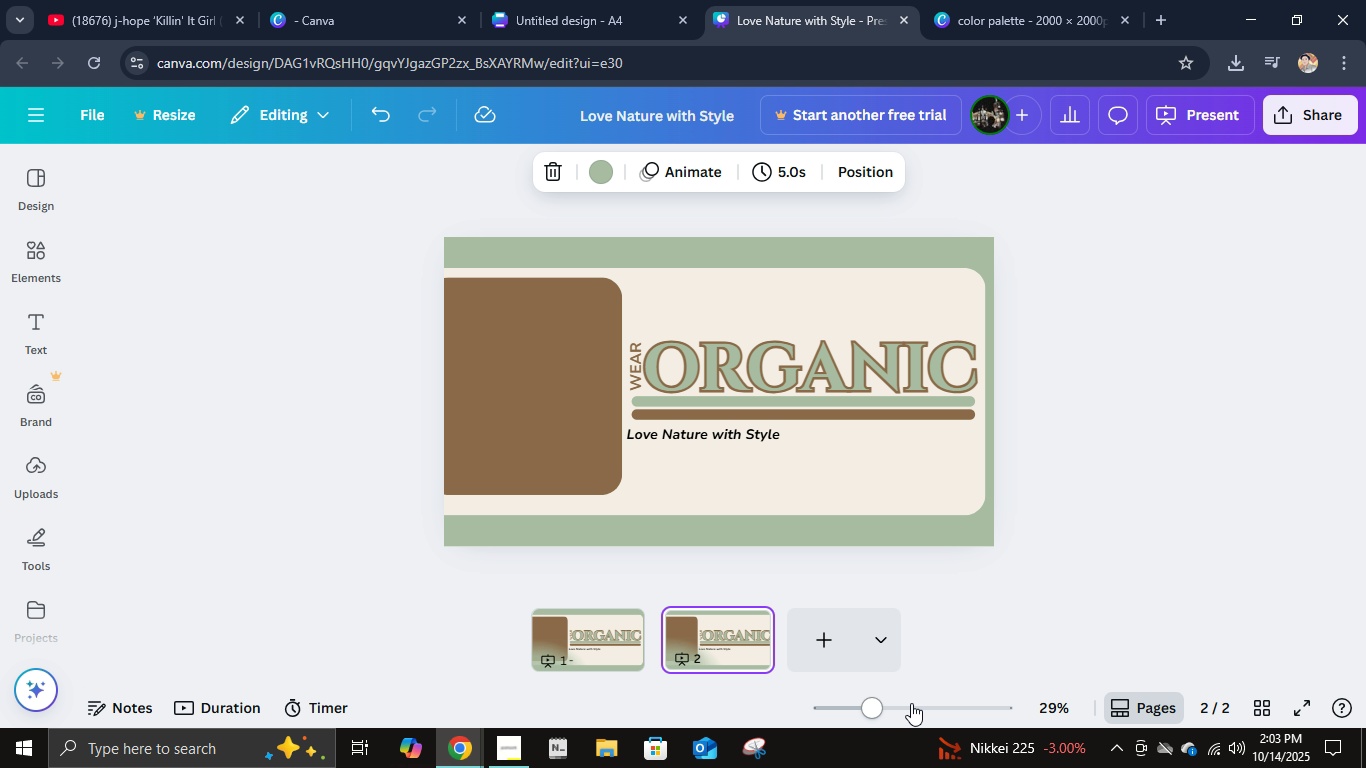 
wait(6.85)
 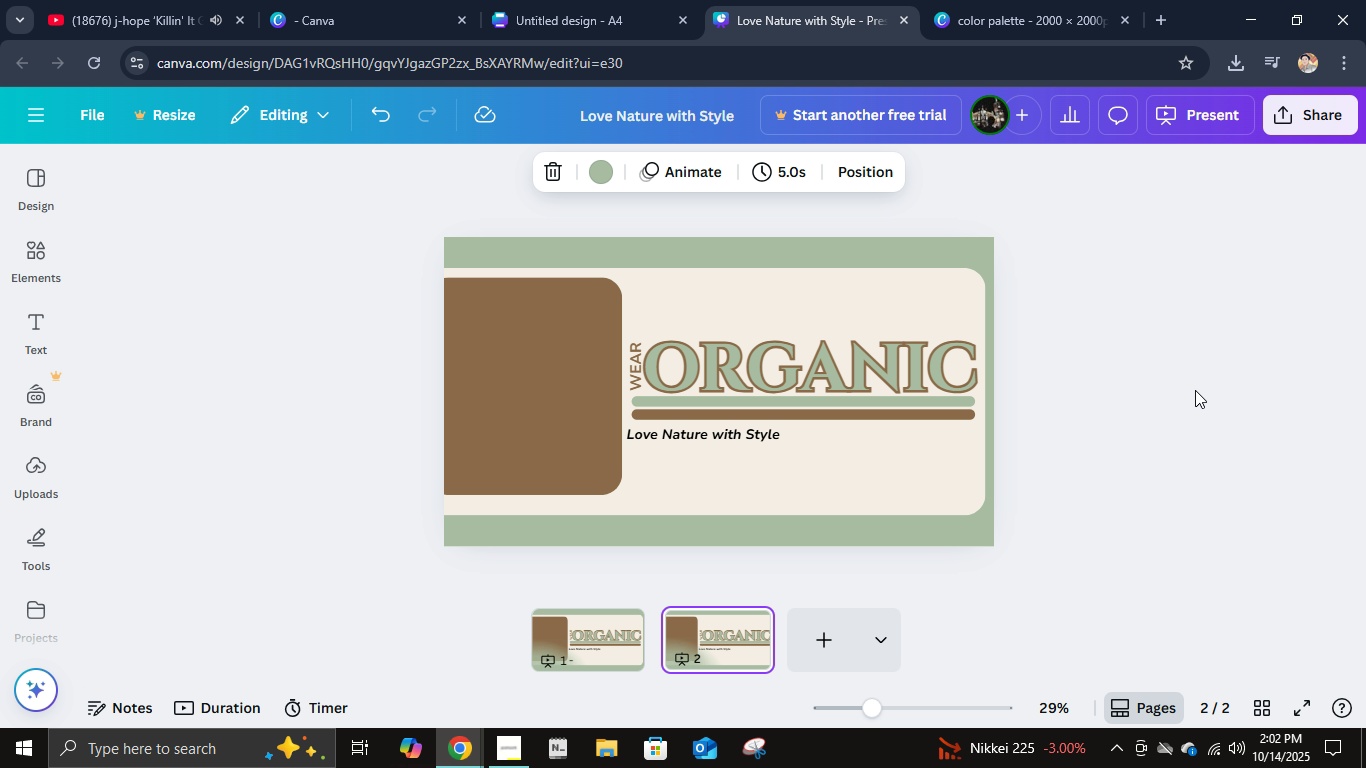 
left_click([782, 409])
 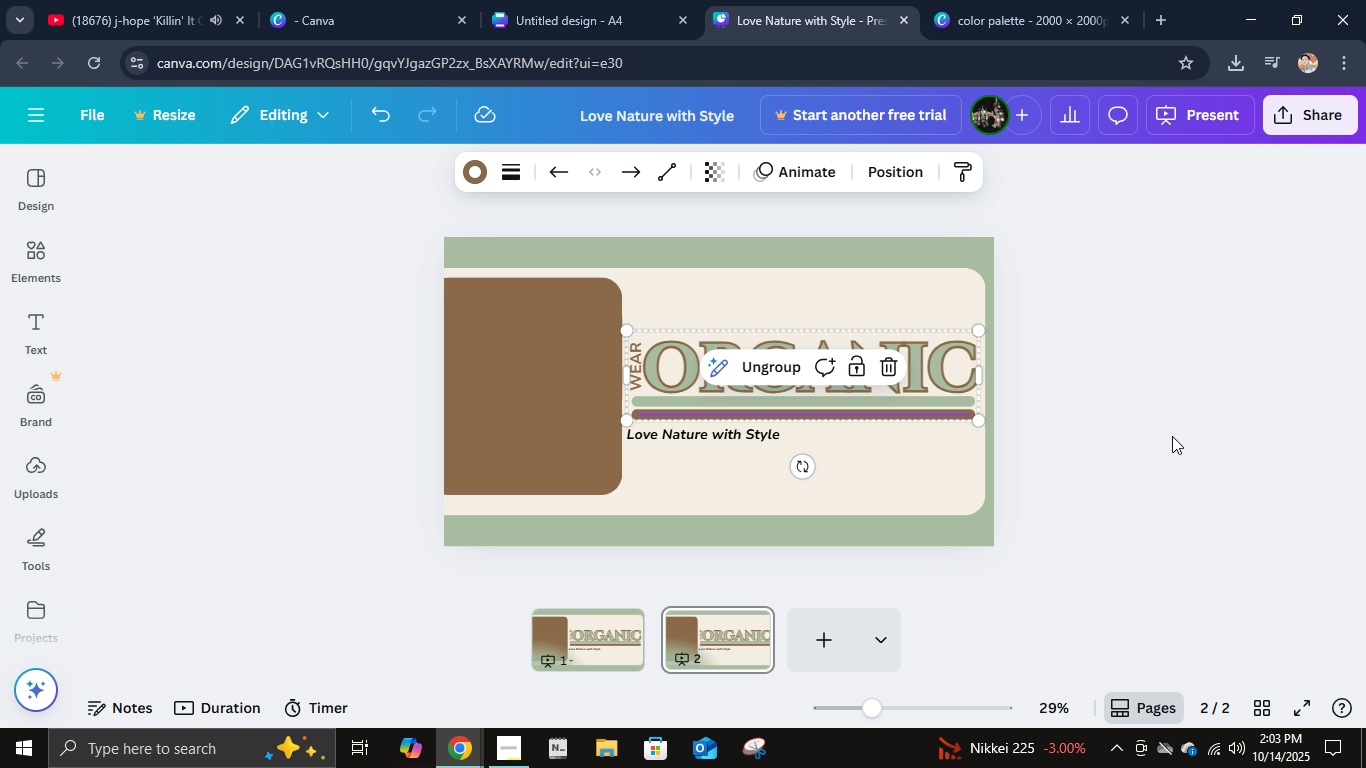 
left_click([1172, 436])
 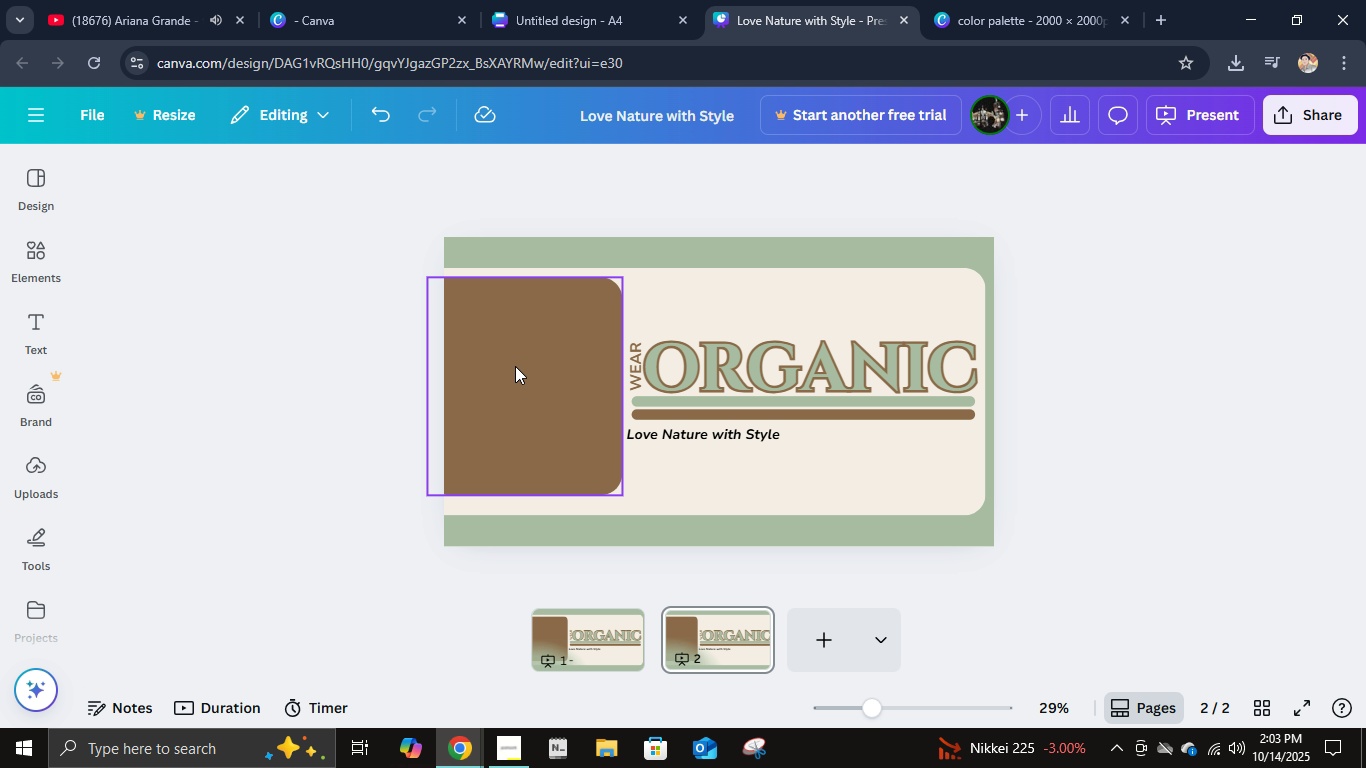 
left_click([518, 381])
 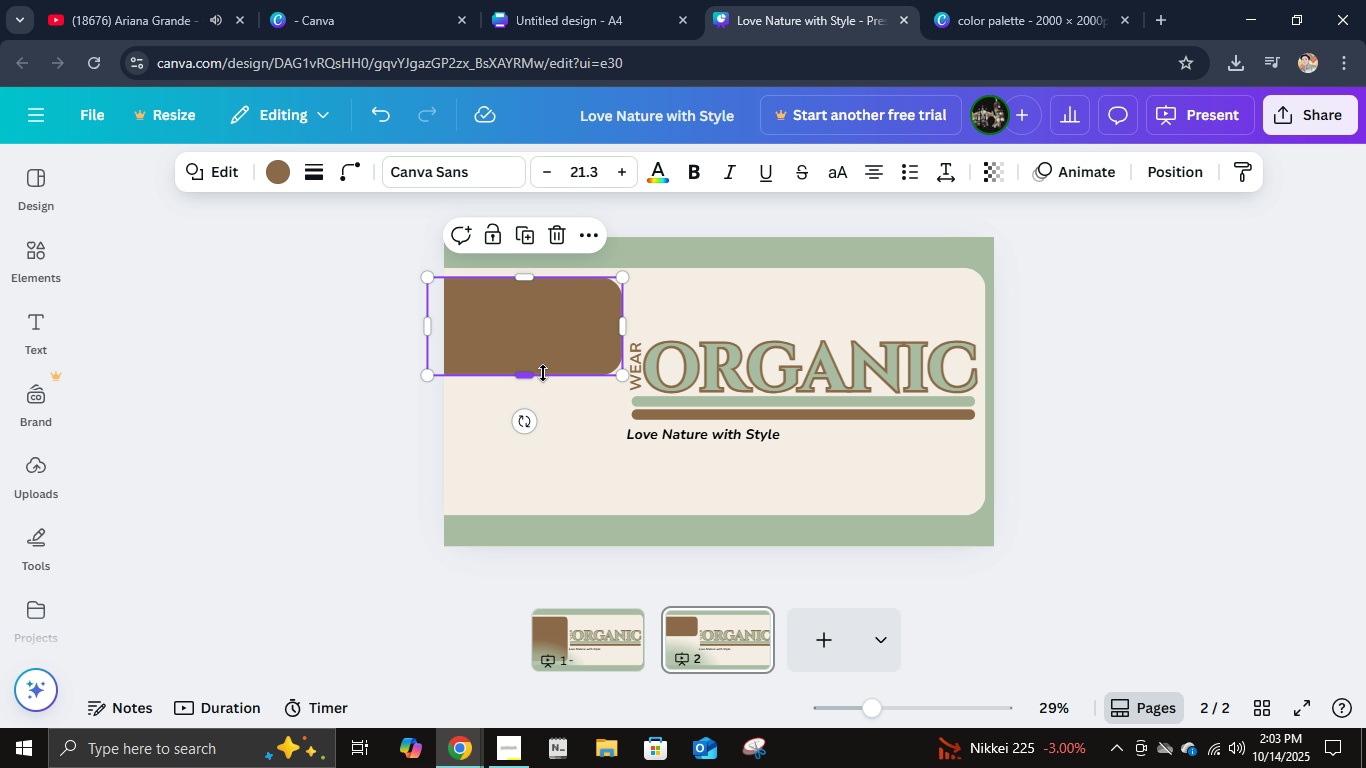 
left_click([559, 346])
 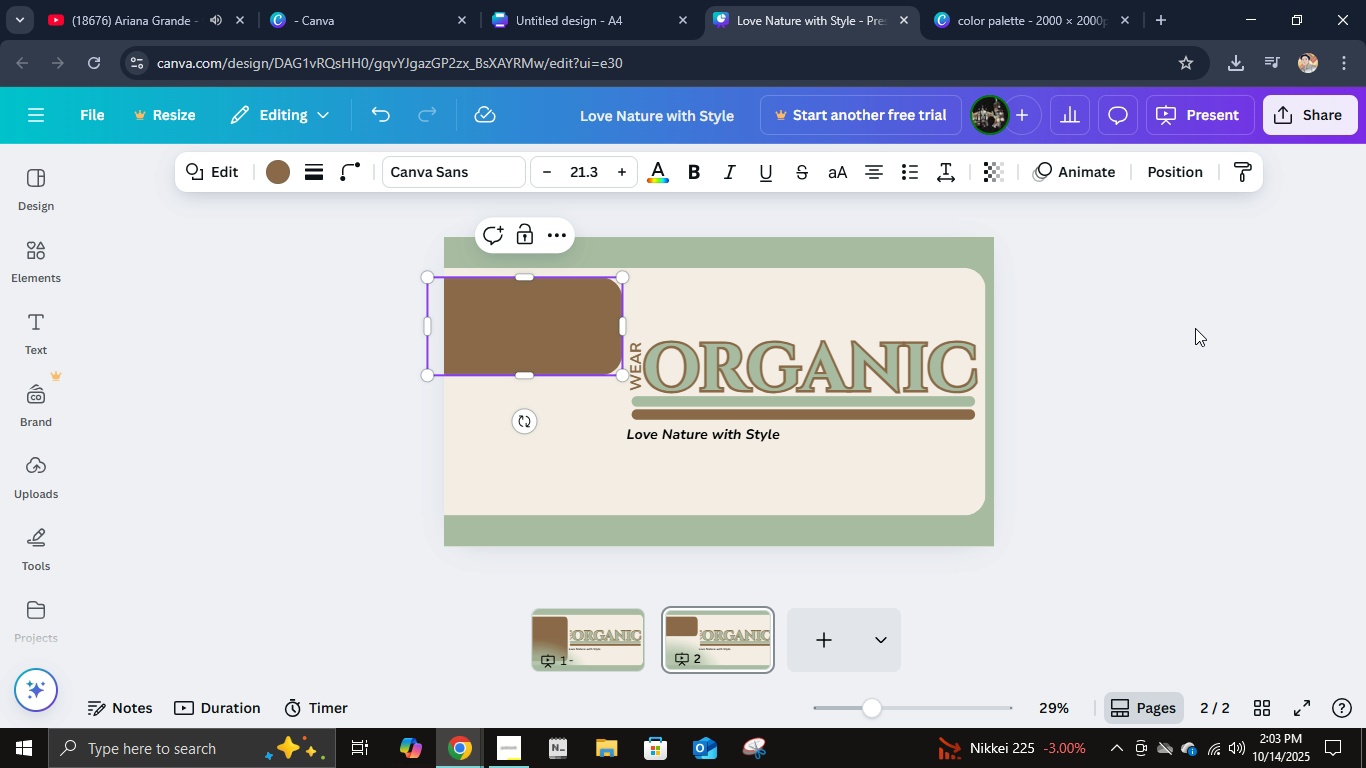 
left_click([1192, 329])
 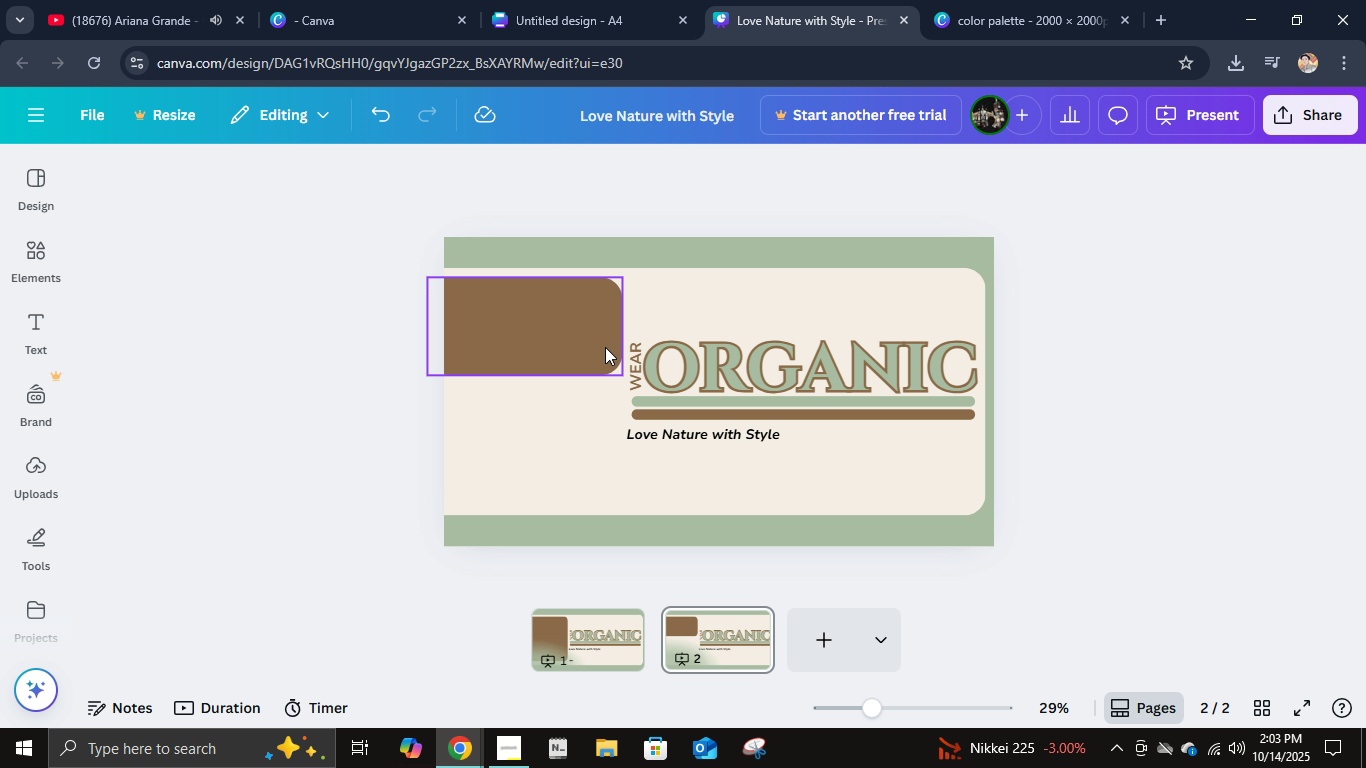 
left_click([595, 357])
 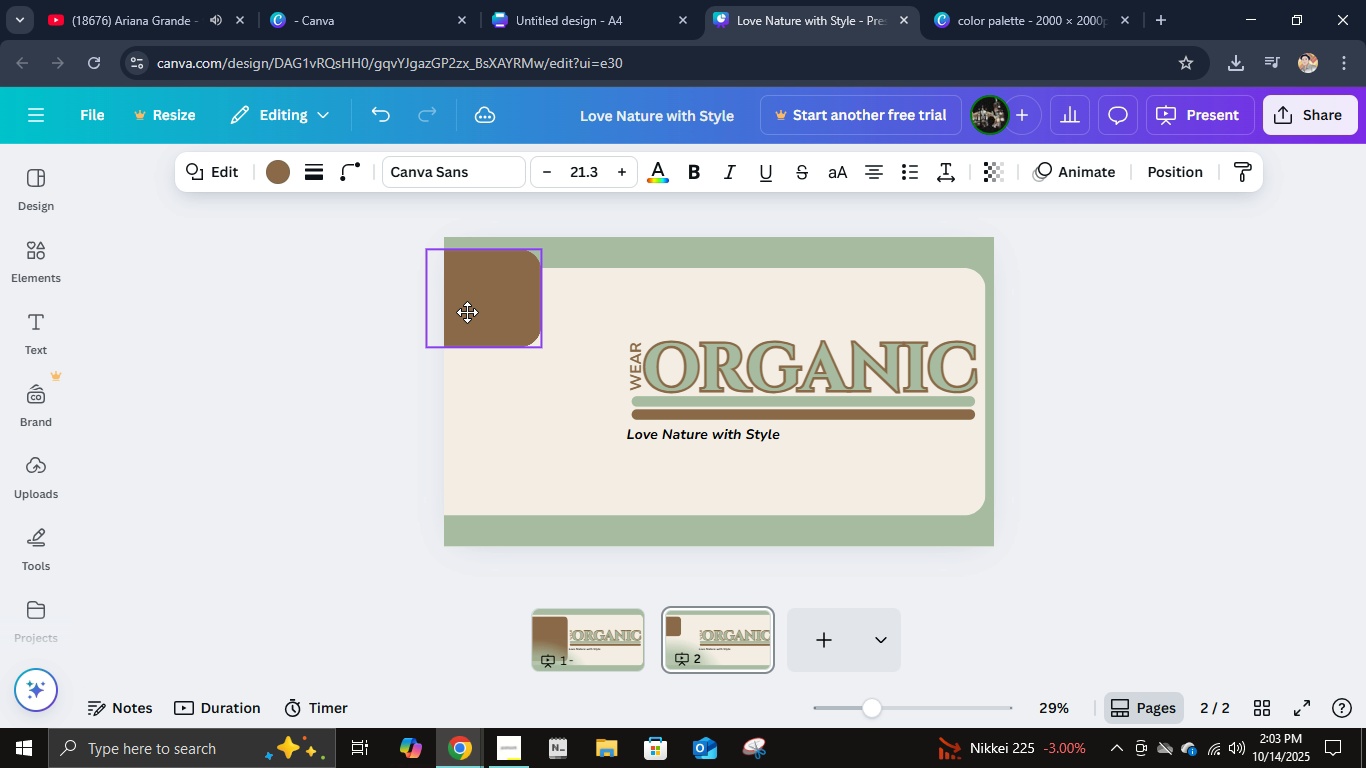 
wait(5.32)
 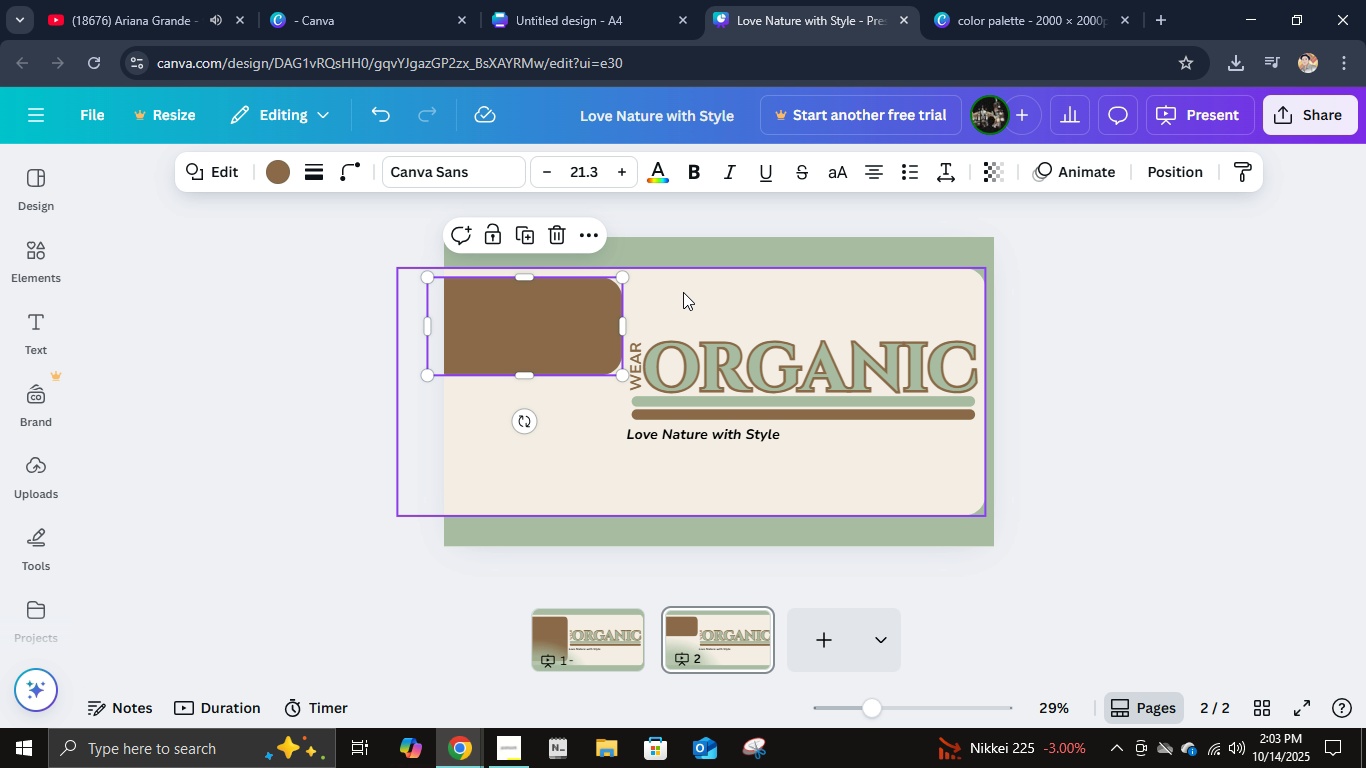 
left_click([674, 306])
 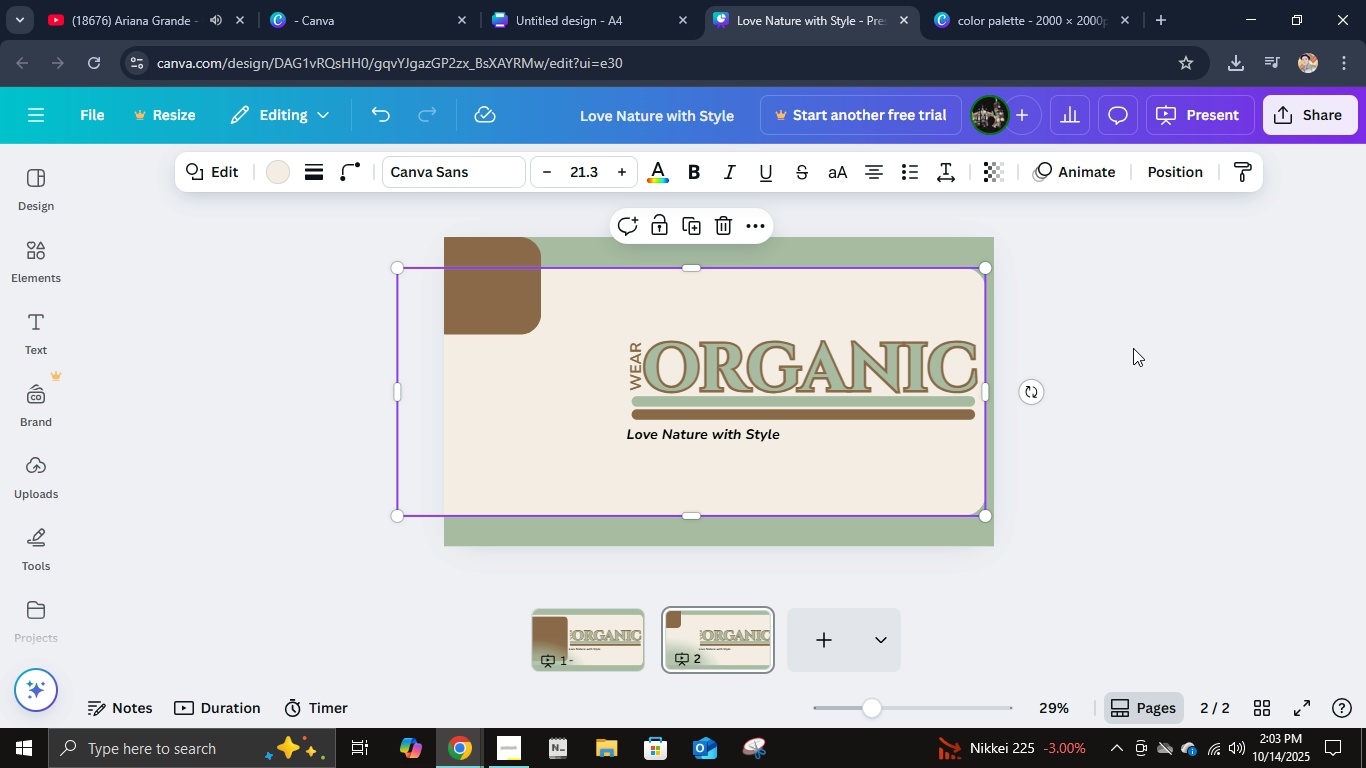 
left_click([1133, 348])
 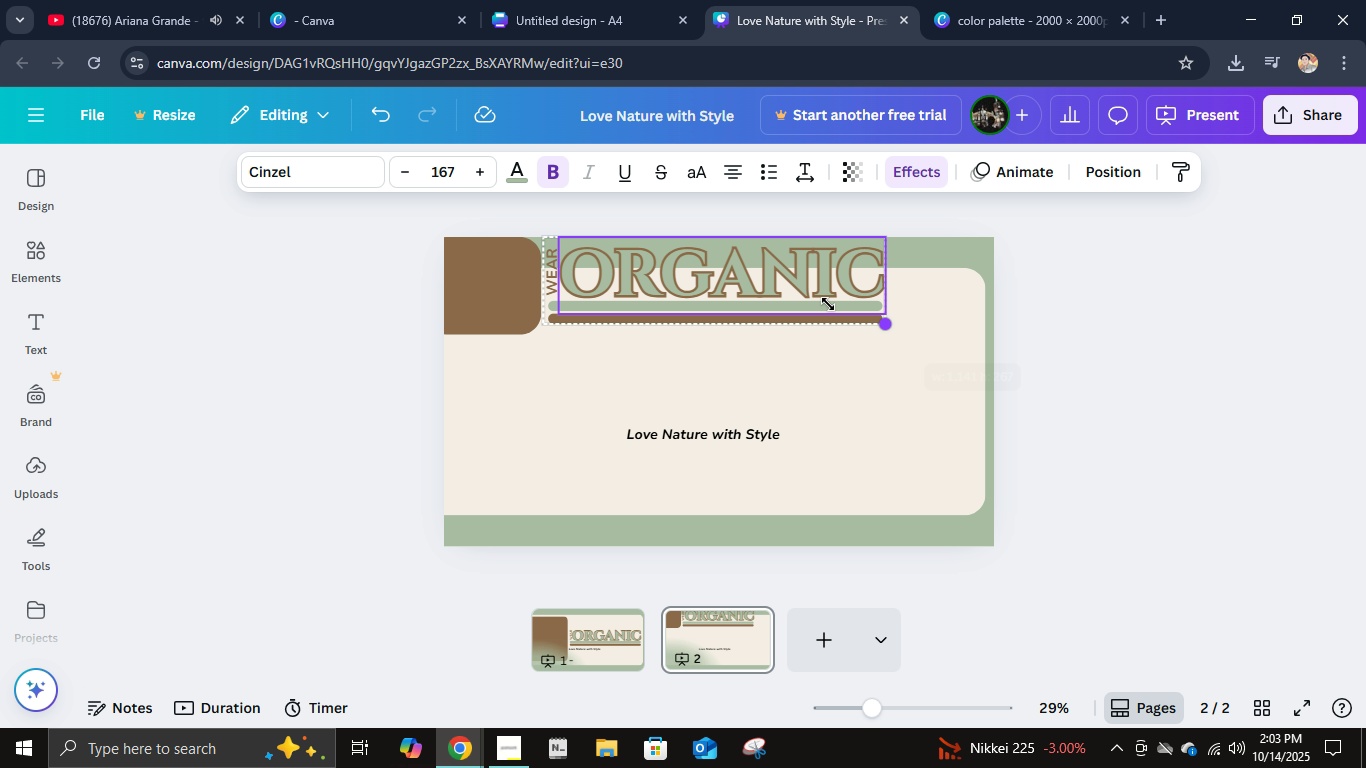 
left_click([1056, 302])
 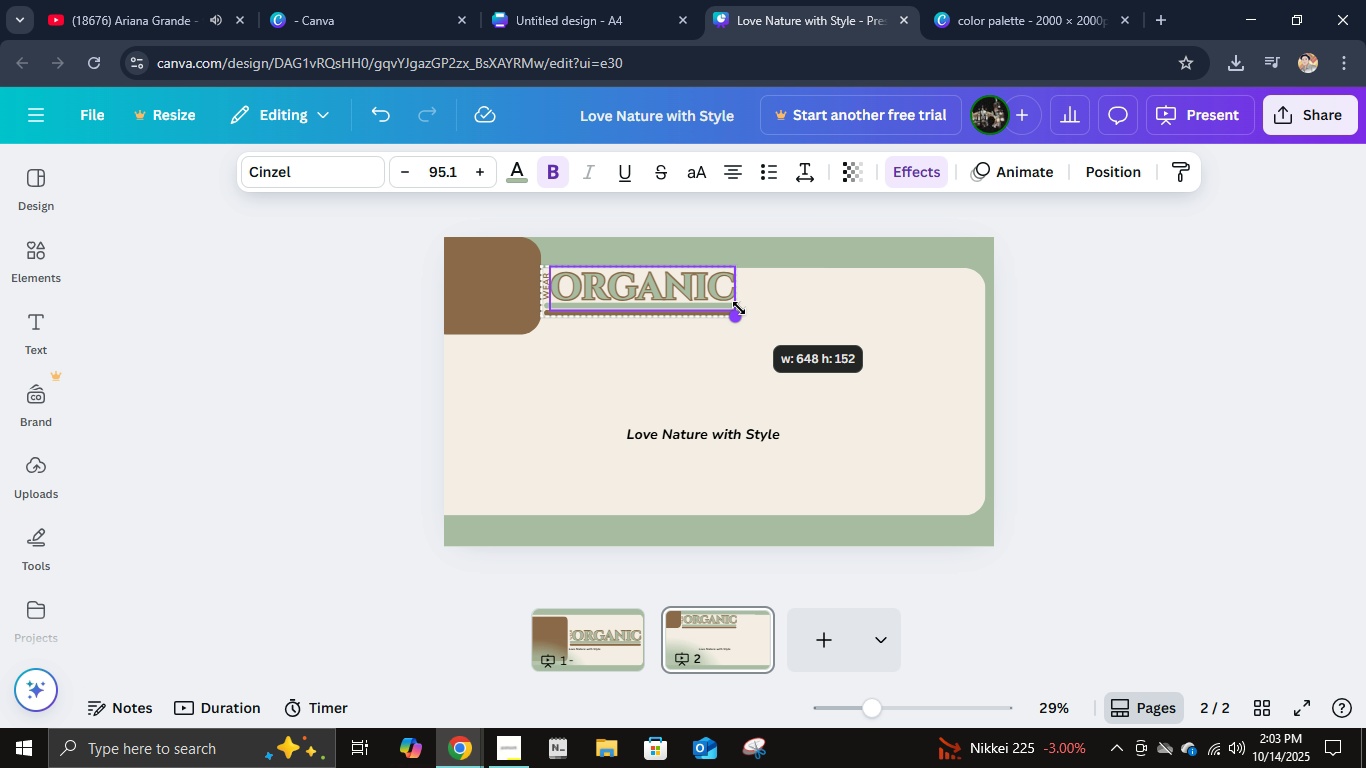 
left_click([1046, 315])
 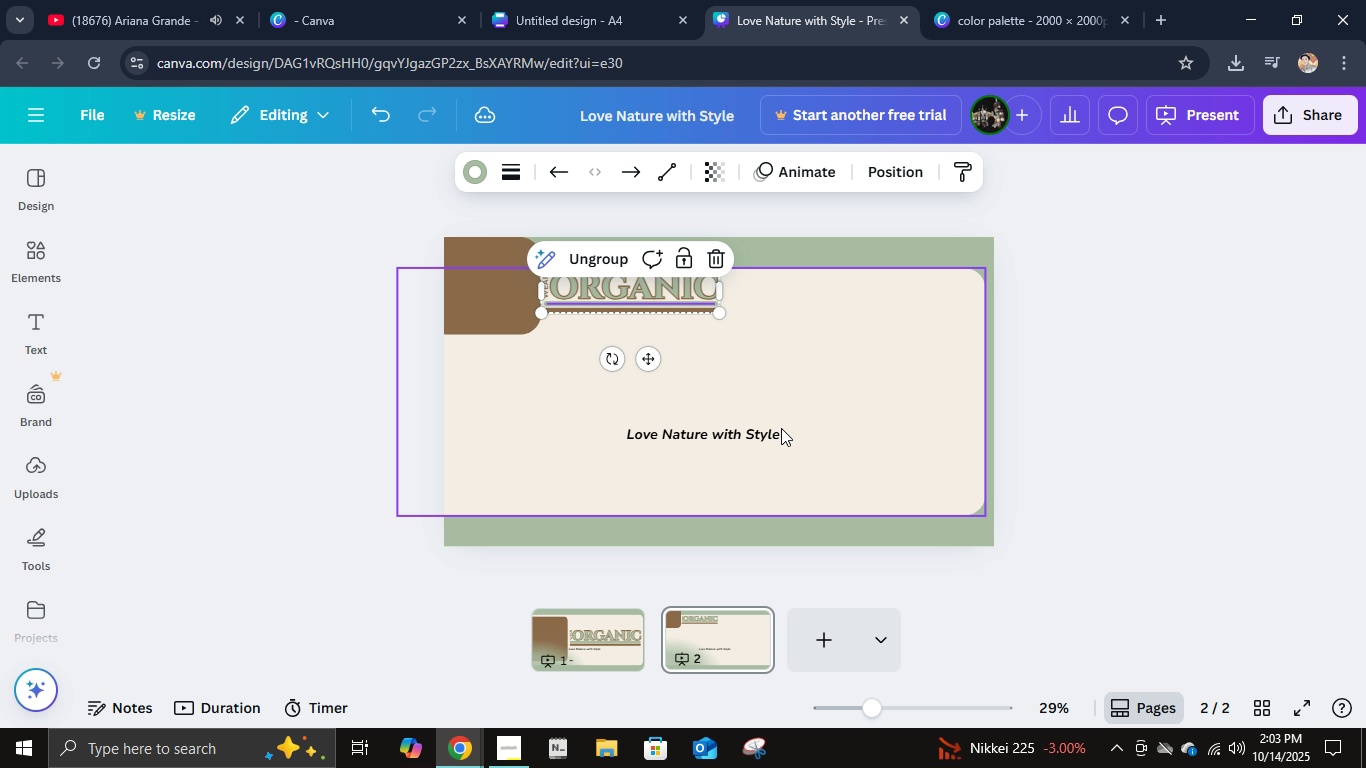 
left_click([776, 434])
 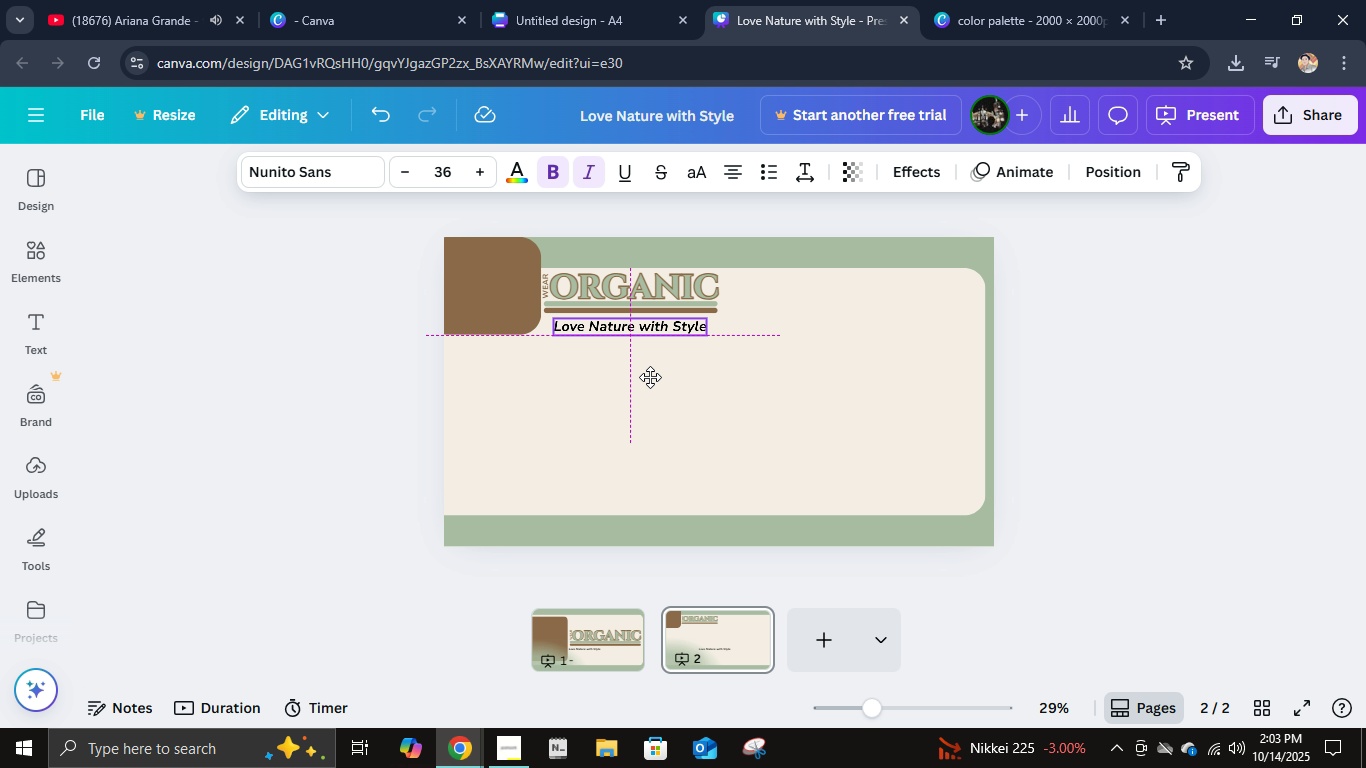 
hold_key(key=ControlLeft, duration=0.84)
scroll: coordinate [606, 324], scroll_direction: up, amount: 7.0
 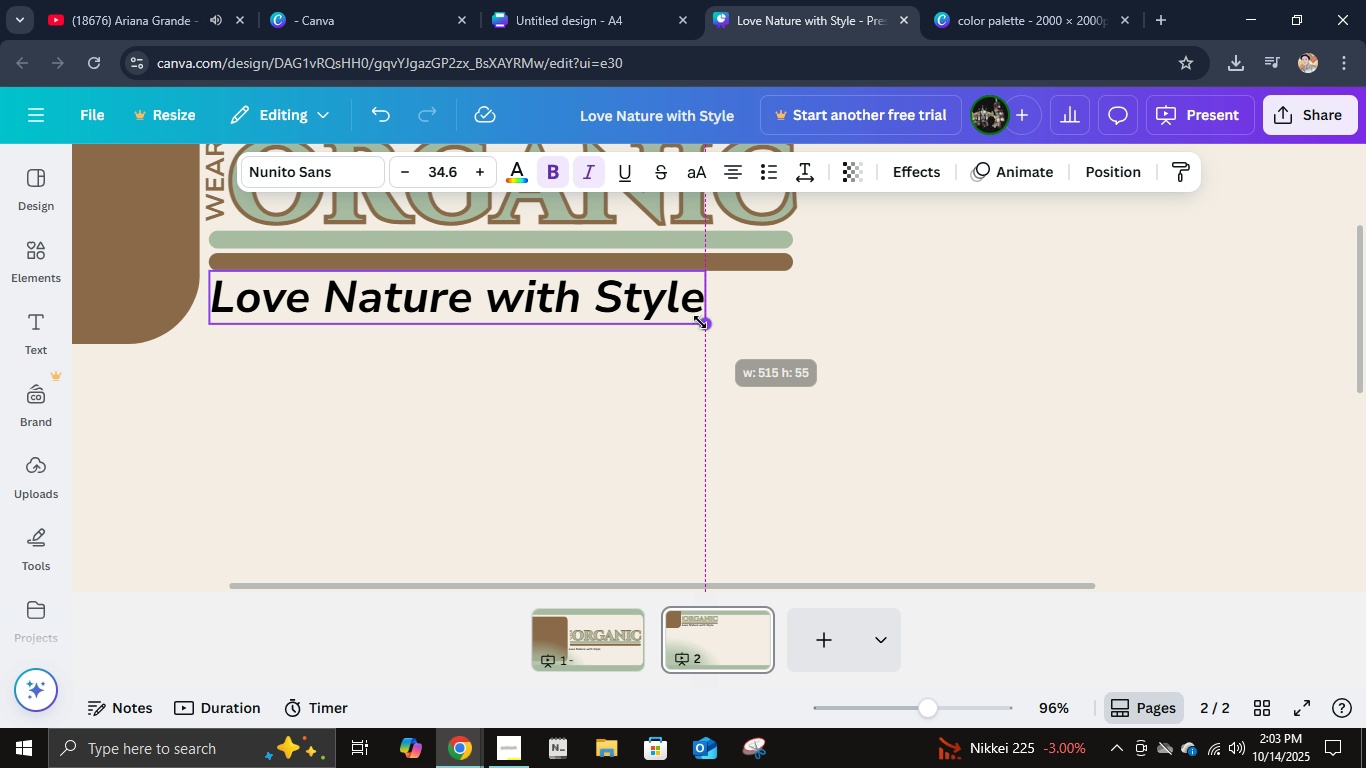 
hold_key(key=ControlLeft, duration=0.72)
scroll: coordinate [745, 345], scroll_direction: down, amount: 4.0
 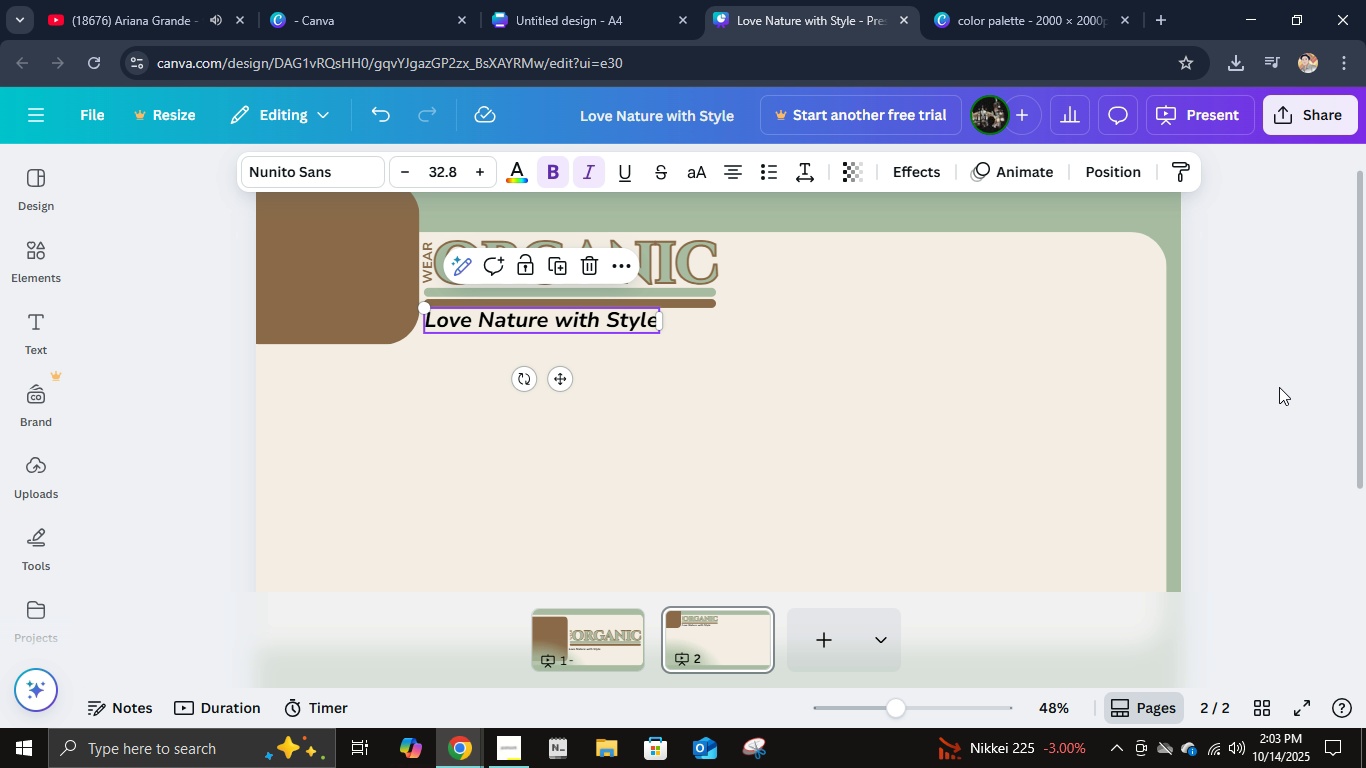 
left_click([1279, 387])
 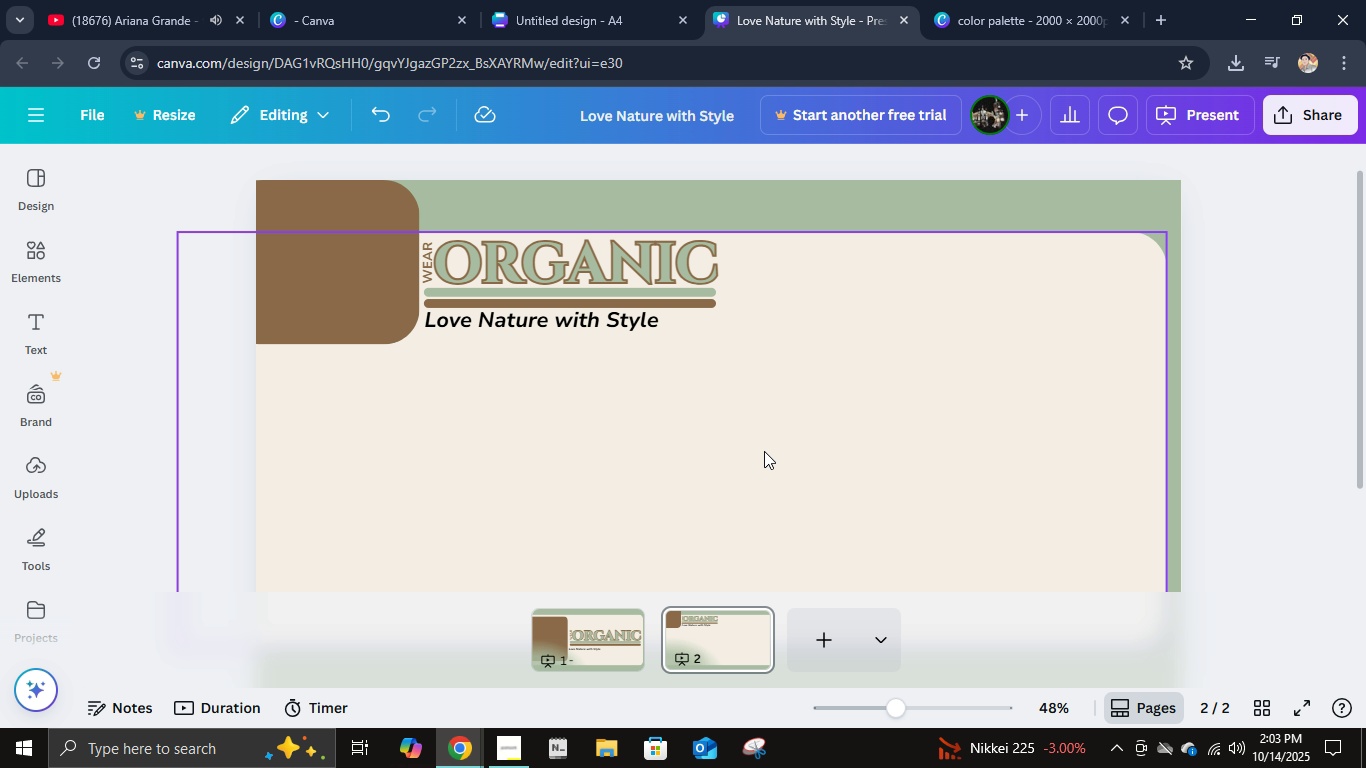 
scroll: coordinate [747, 426], scroll_direction: down, amount: 3.0
 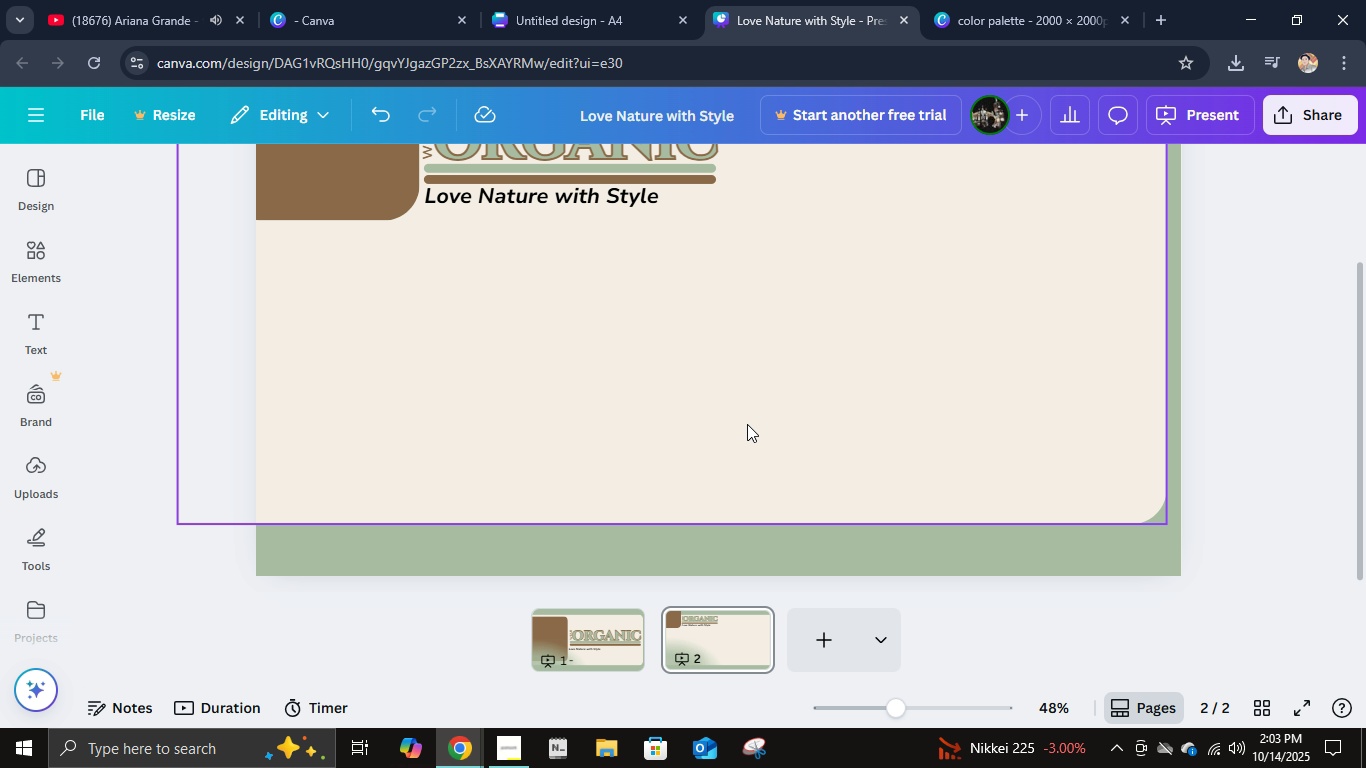 
scroll: coordinate [748, 423], scroll_direction: up, amount: 3.0
 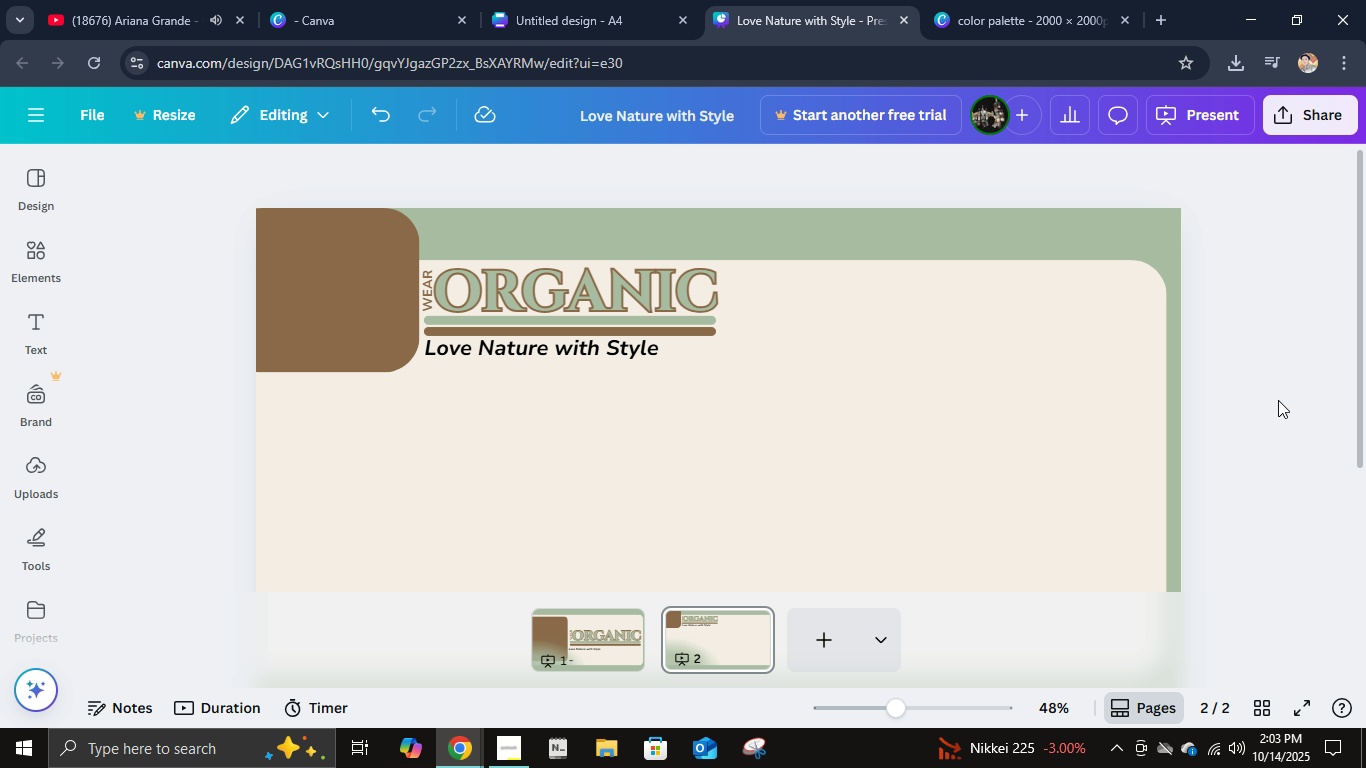 
left_click([1278, 400])
 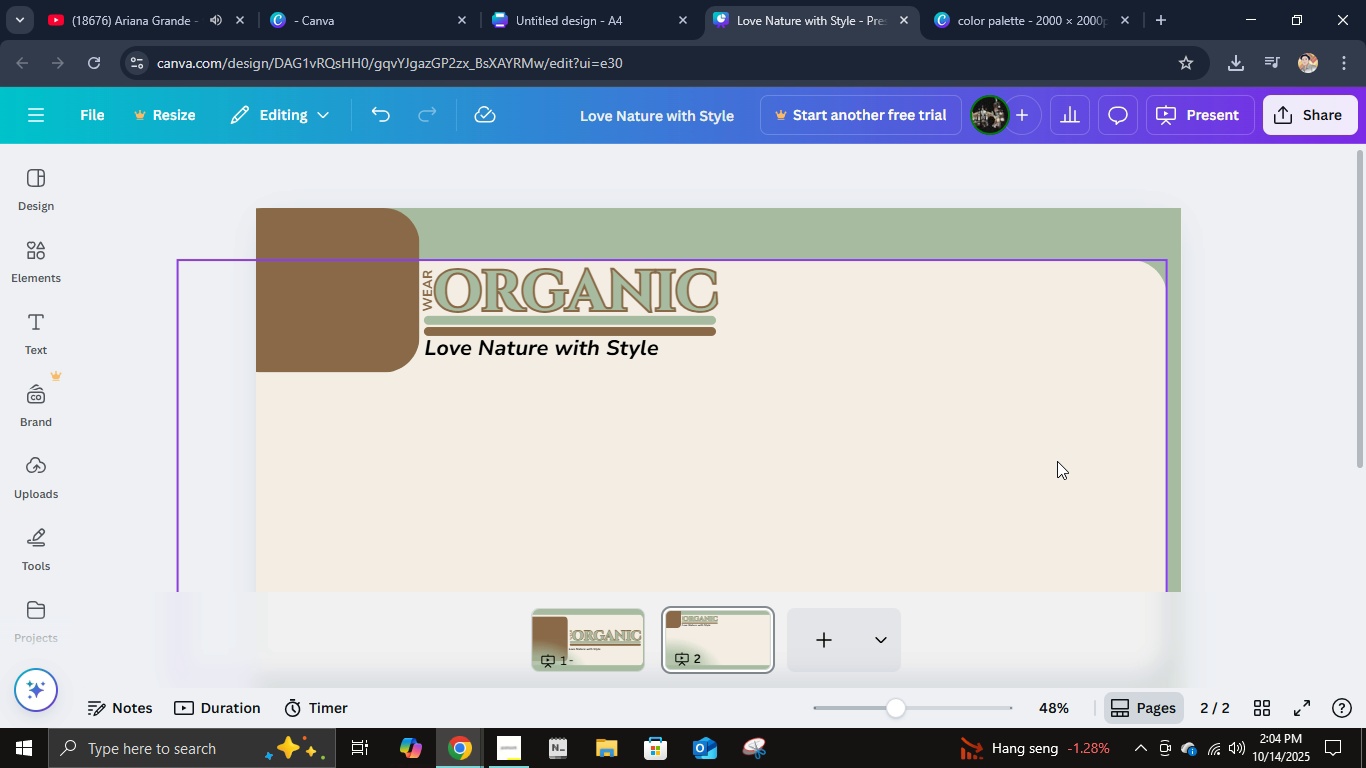 
wait(34.88)
 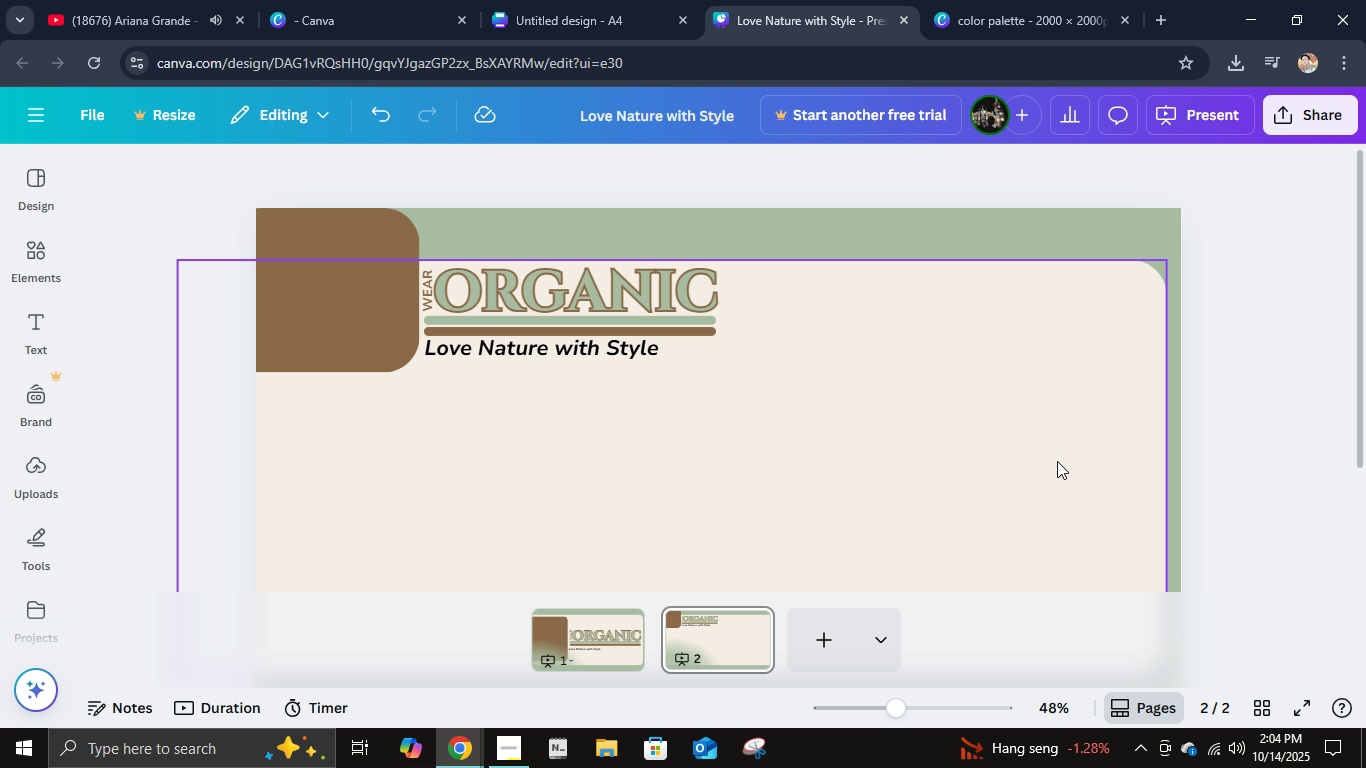 
mouse_move([906, 543])
 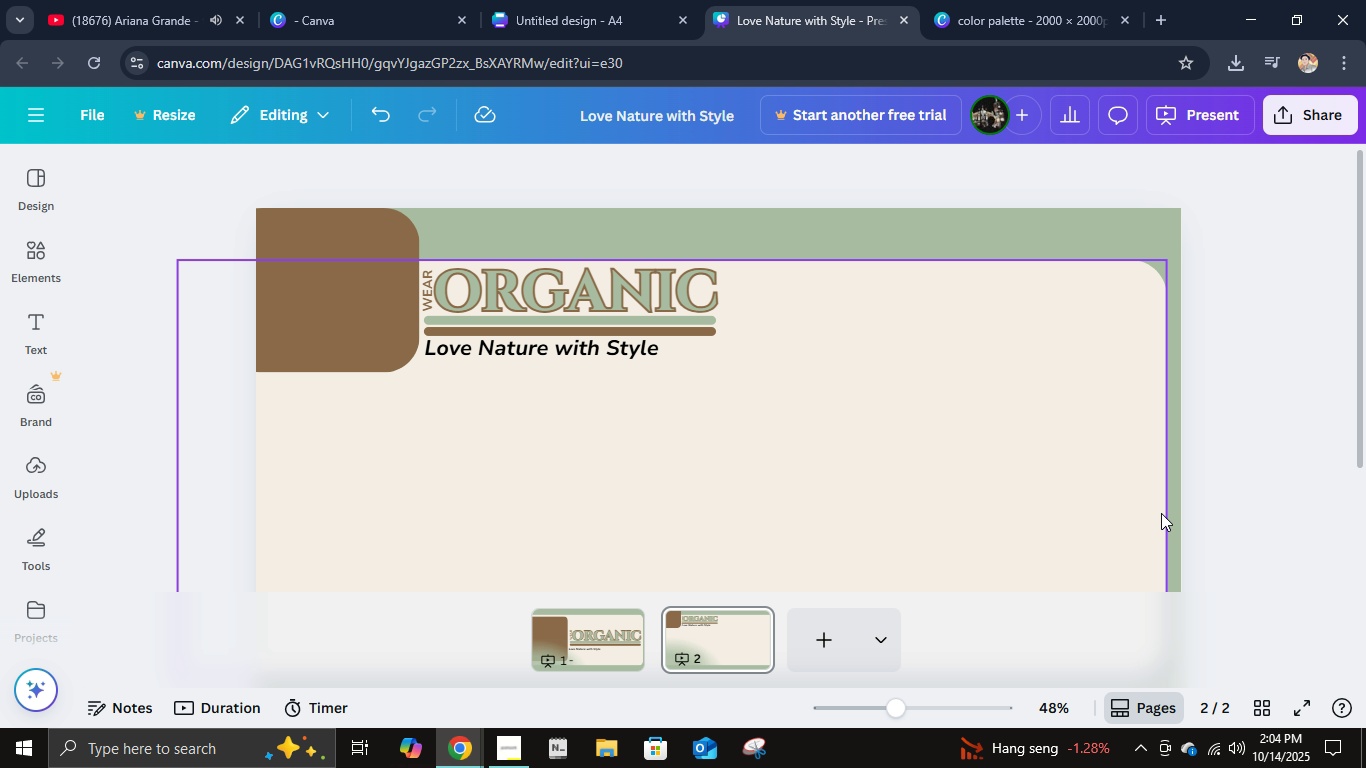 
wait(7.5)
 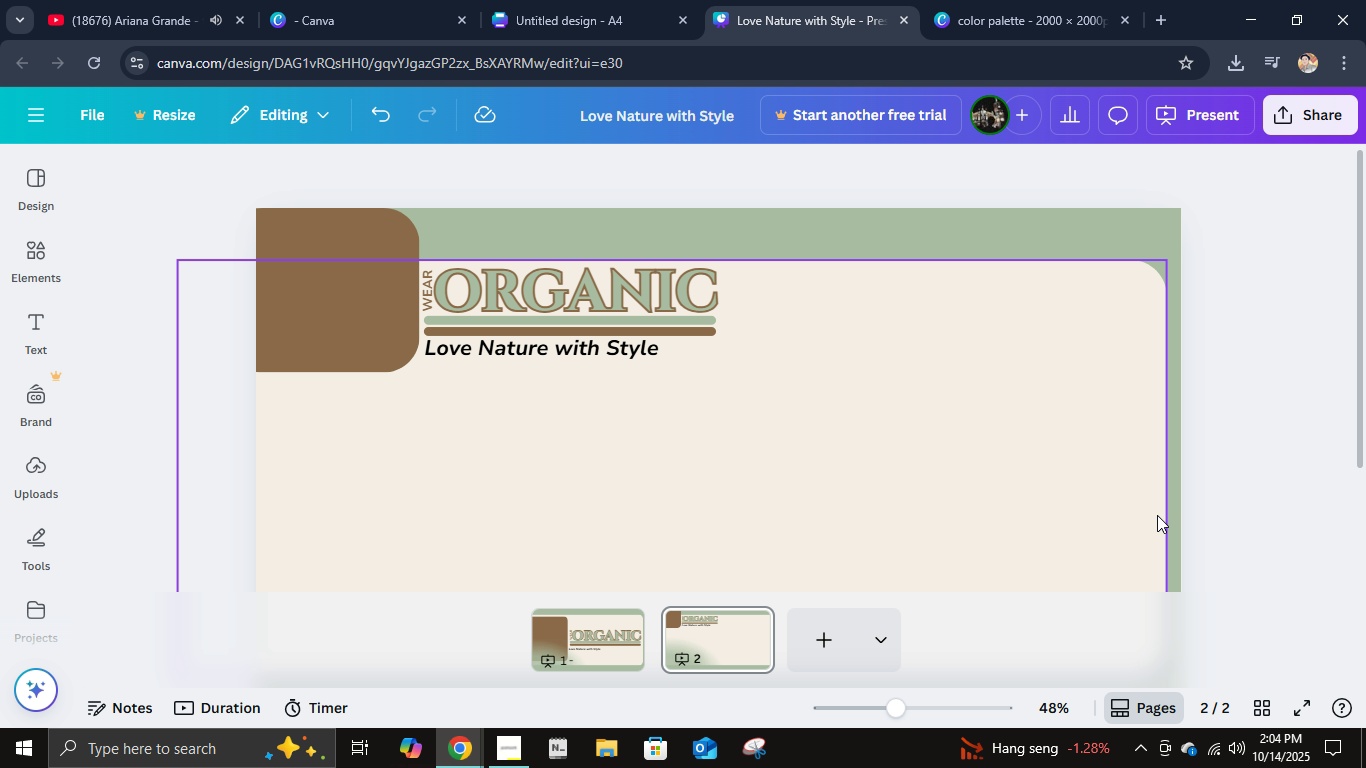 
left_click([484, 5])
 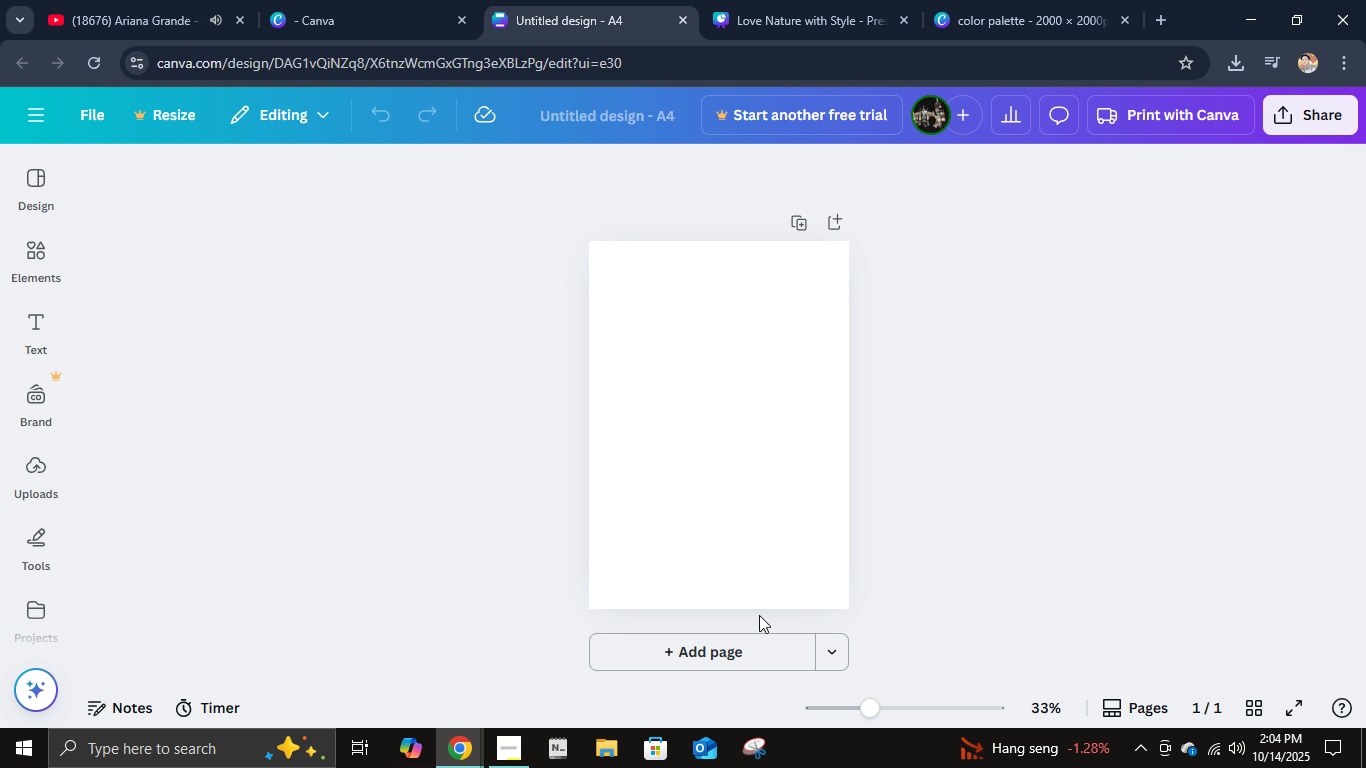 
left_click([770, 466])
 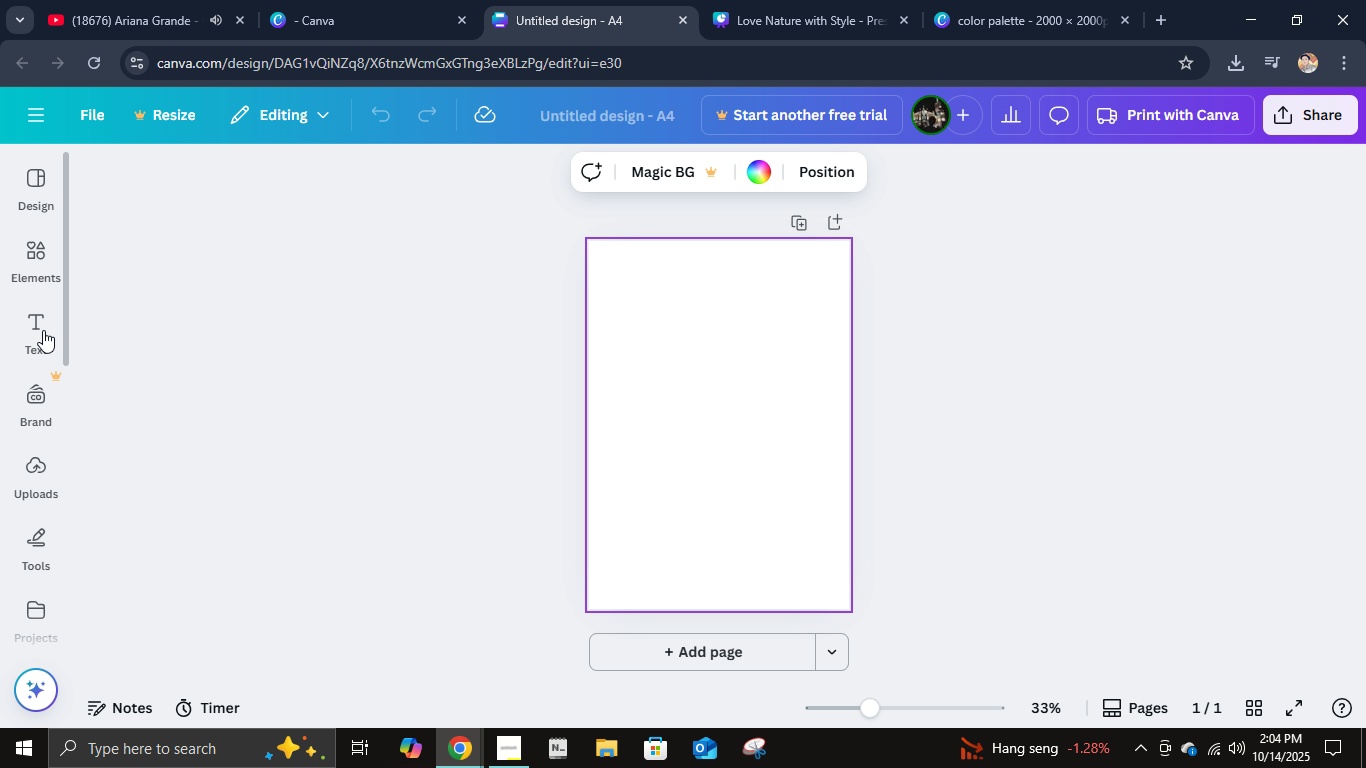 
left_click([42, 330])
 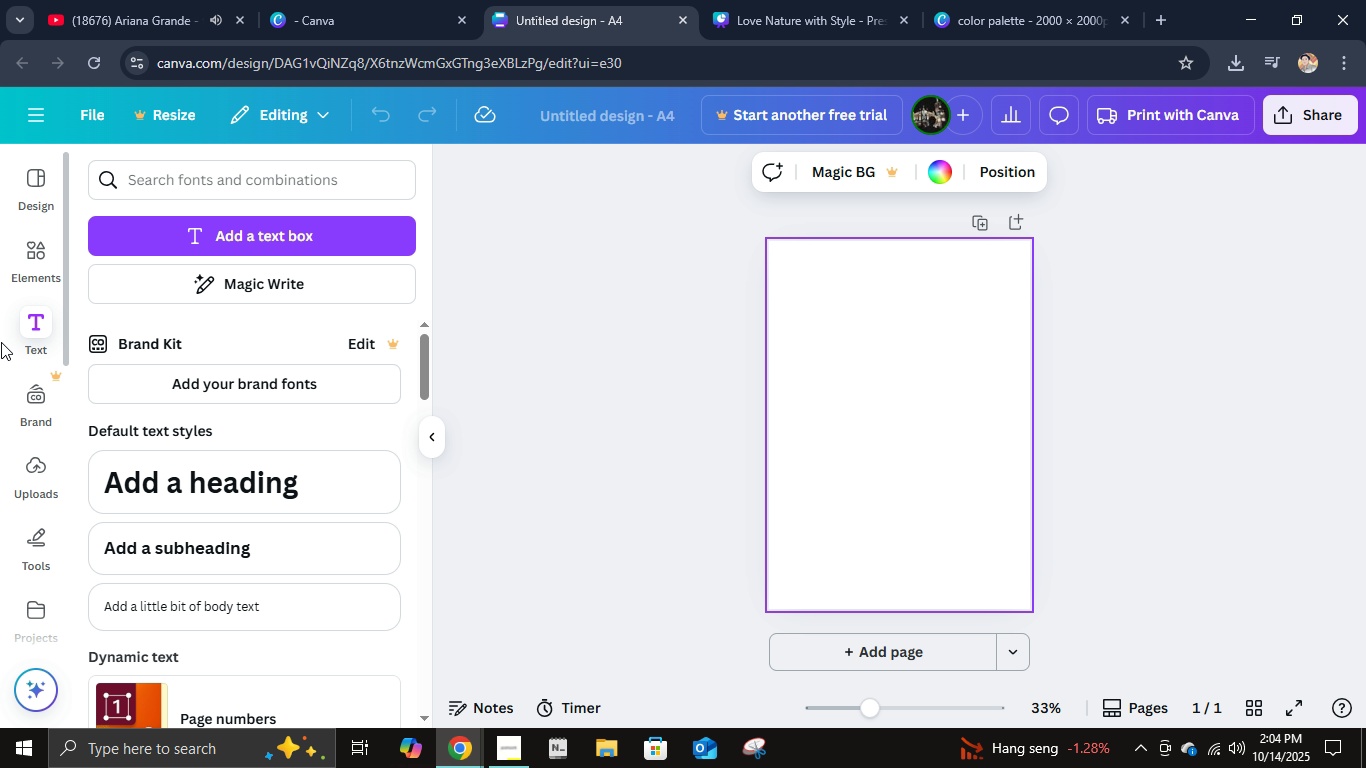 
left_click([36, 255])
 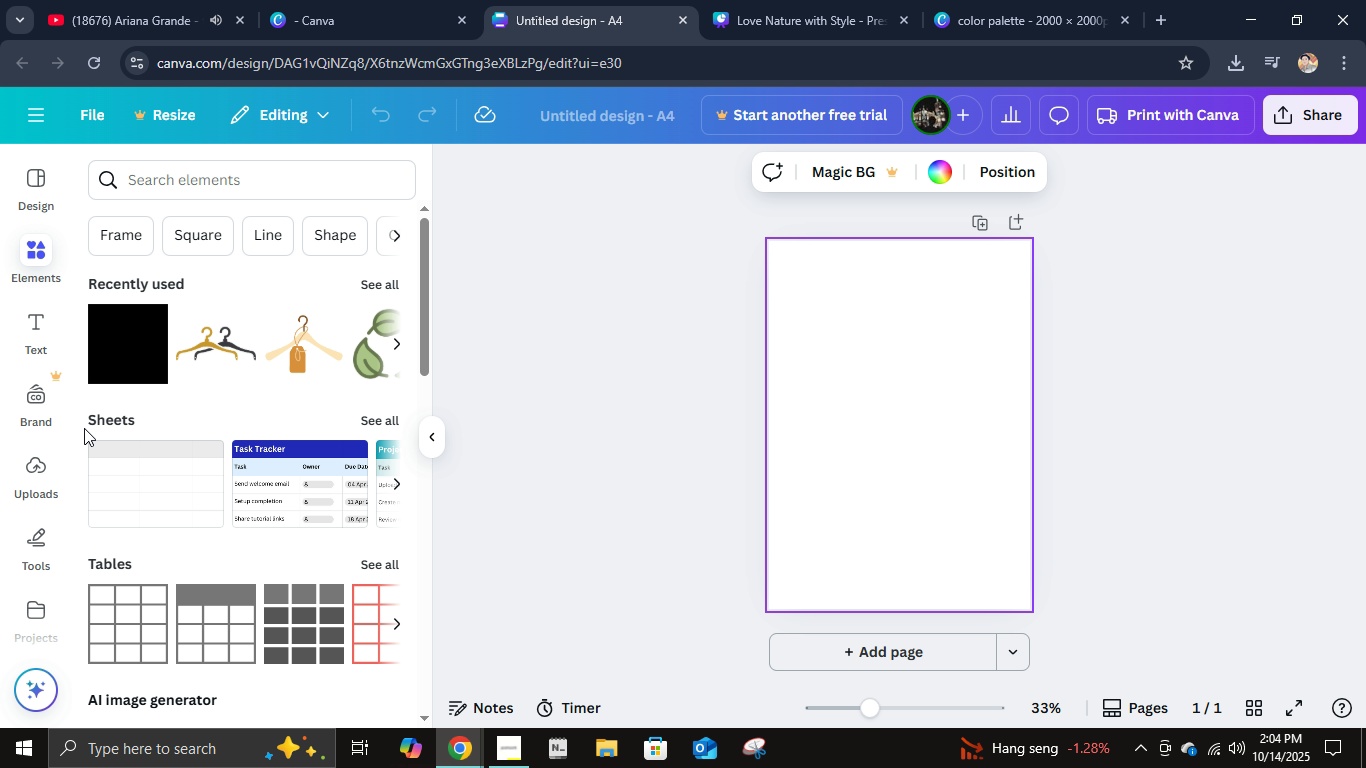 
left_click([107, 342])
 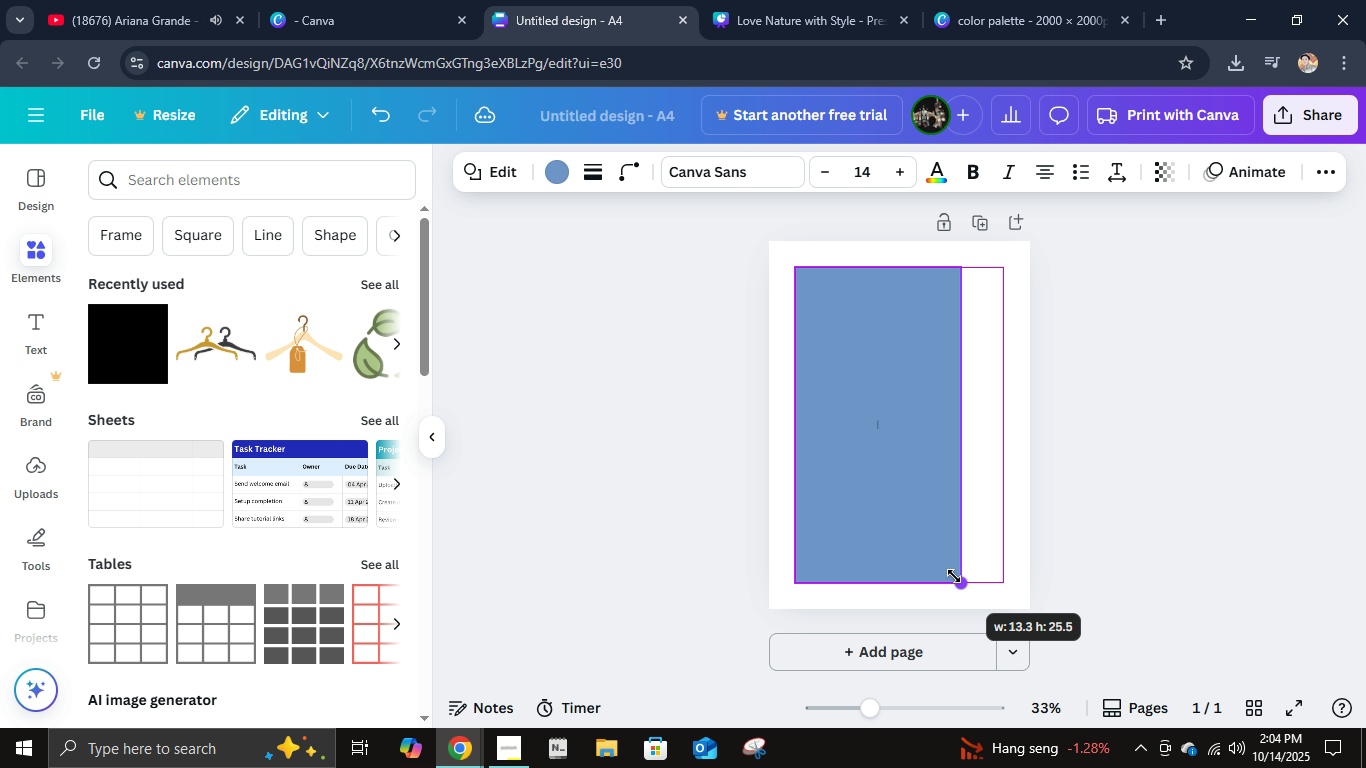 
wait(7.11)
 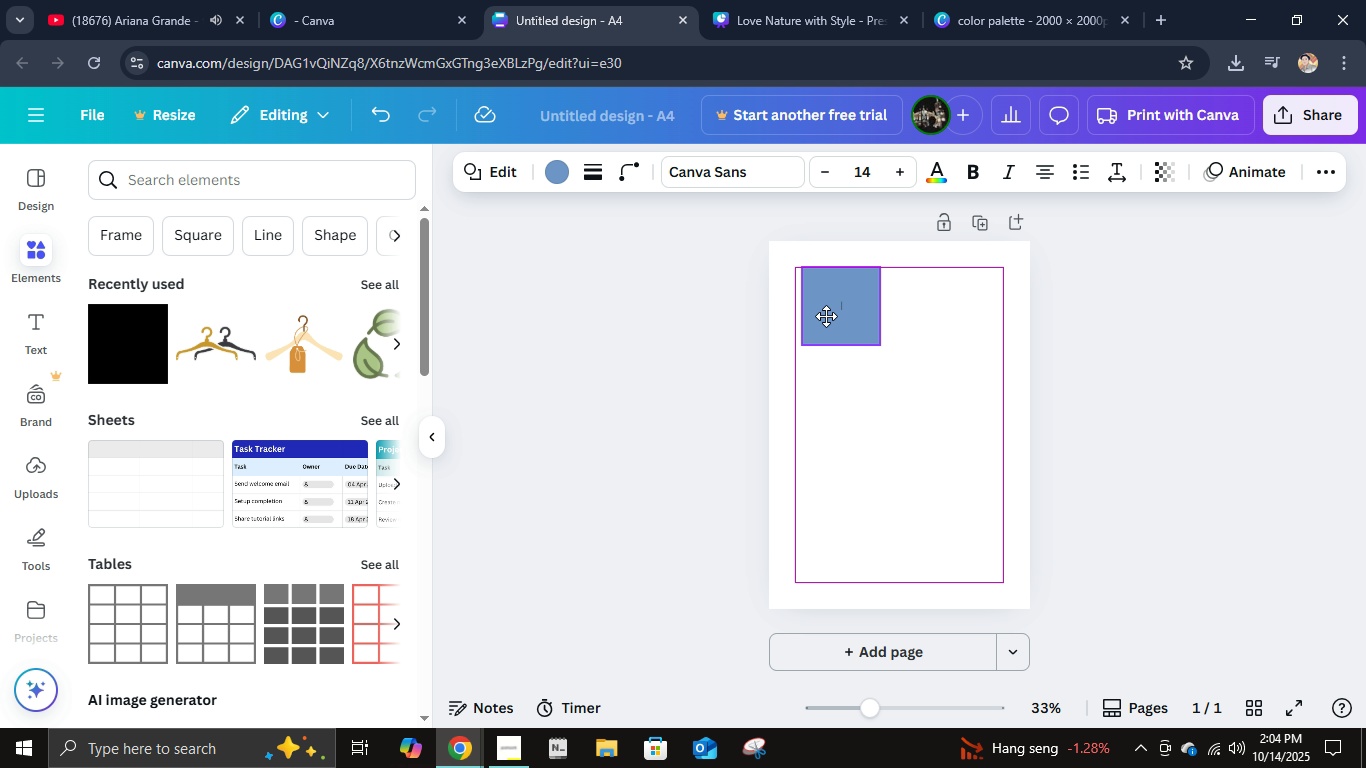 
double_click([1151, 533])
 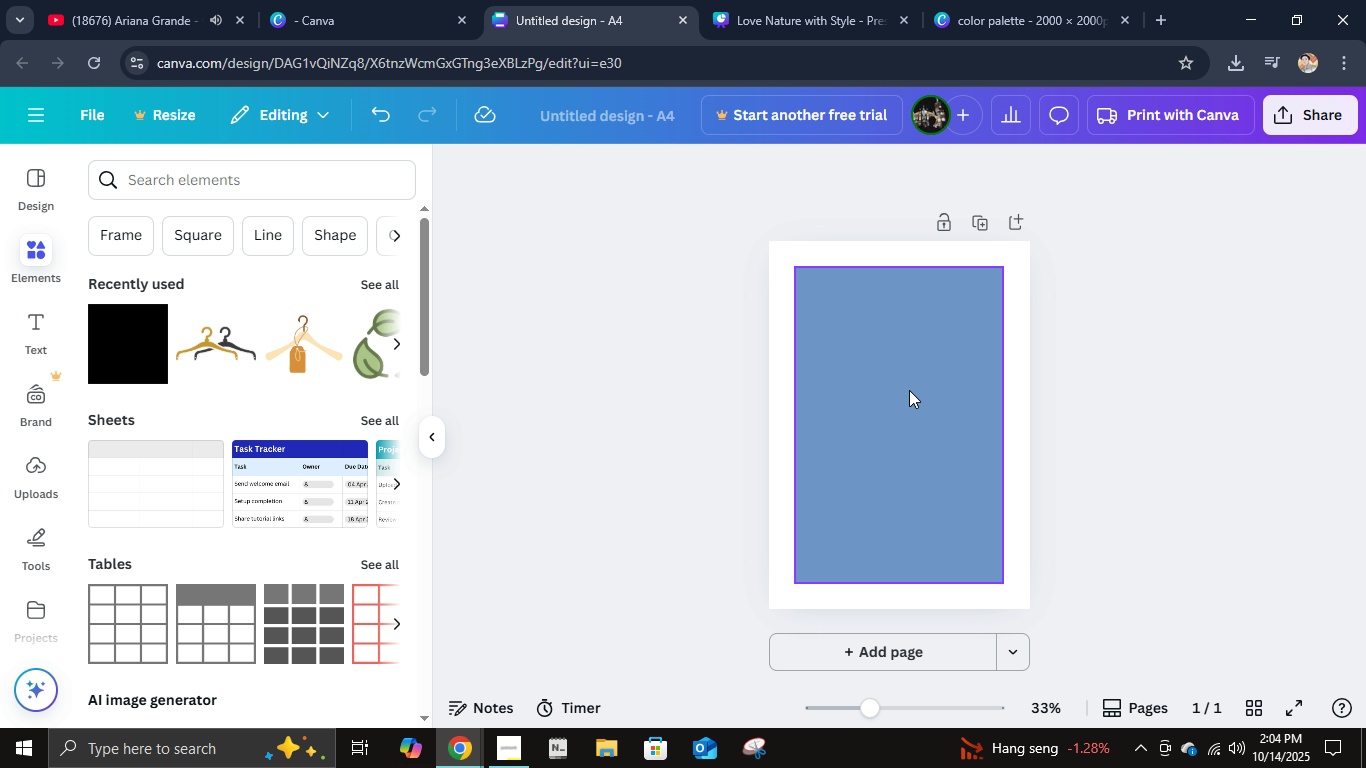 
left_click([909, 390])
 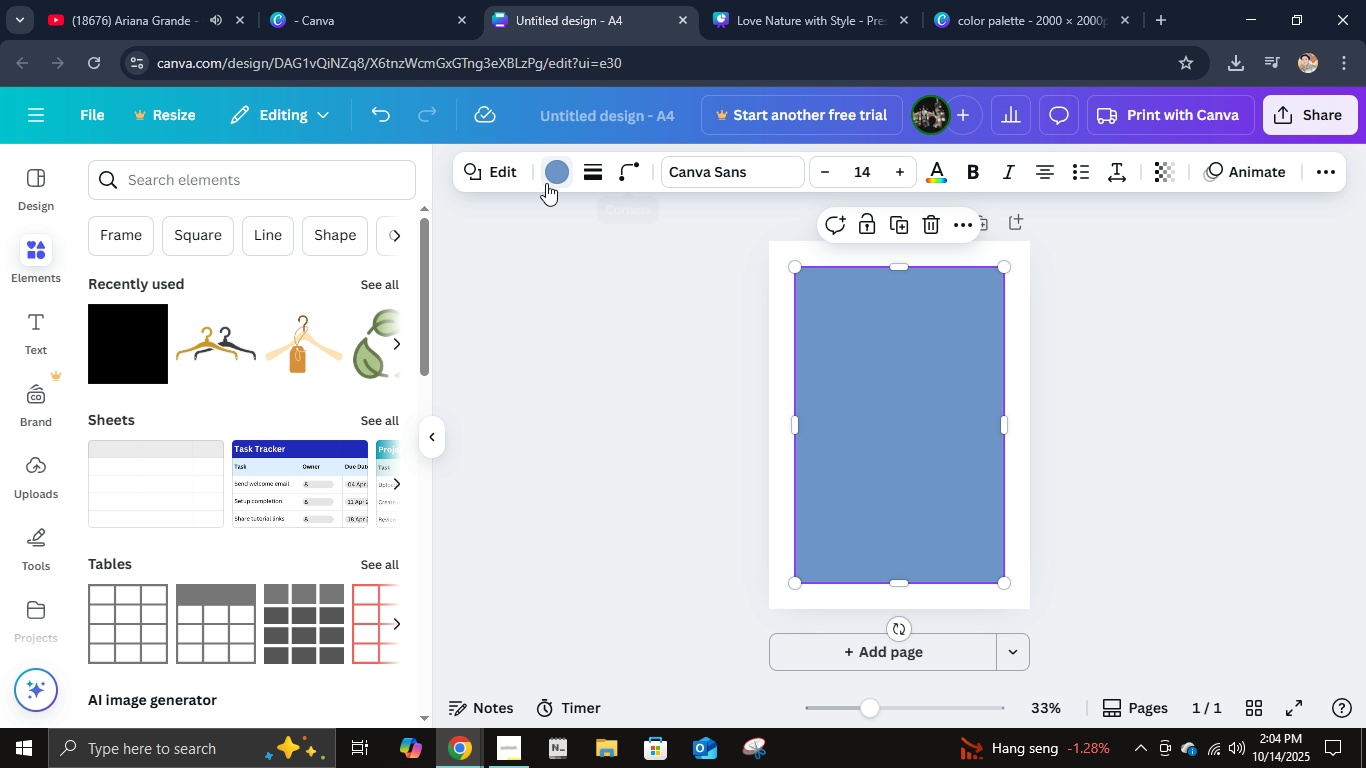 
left_click([546, 183])
 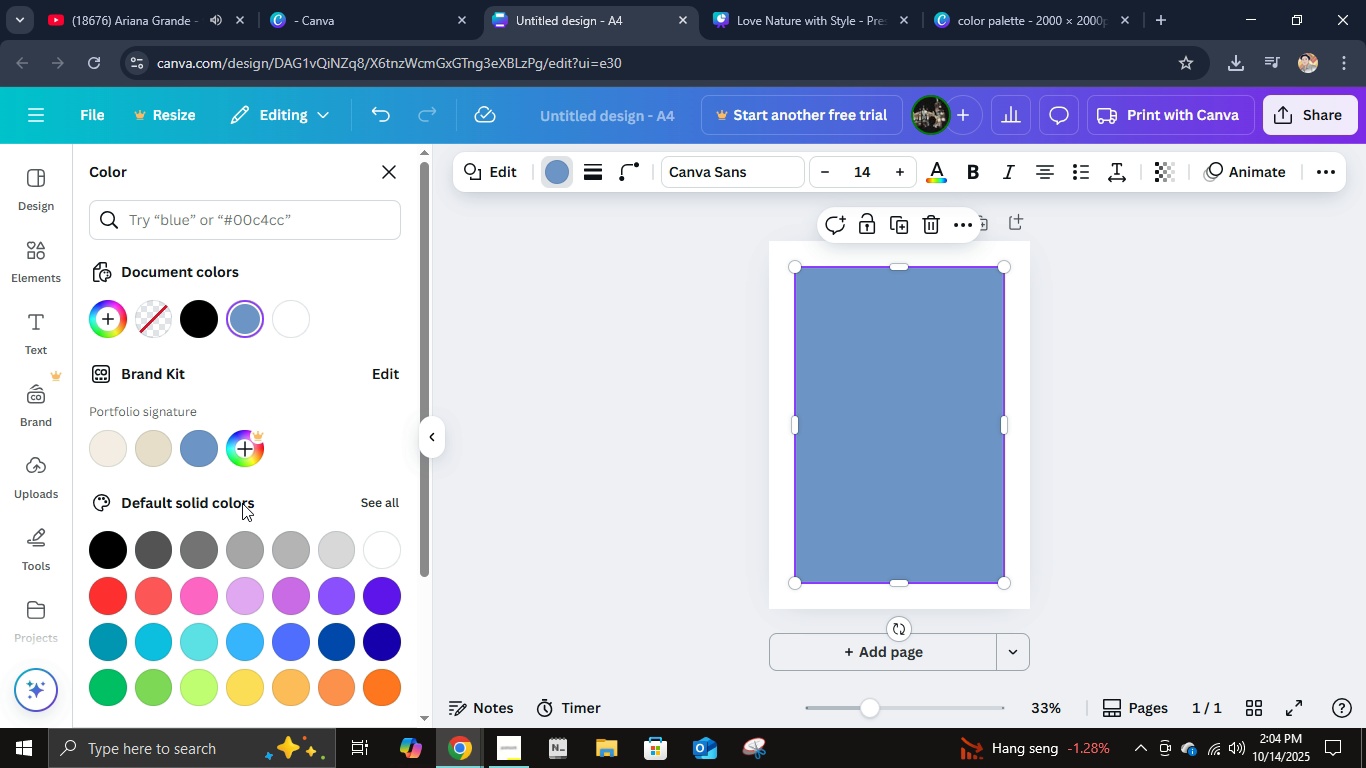 
scroll: coordinate [231, 508], scroll_direction: down, amount: 4.0
 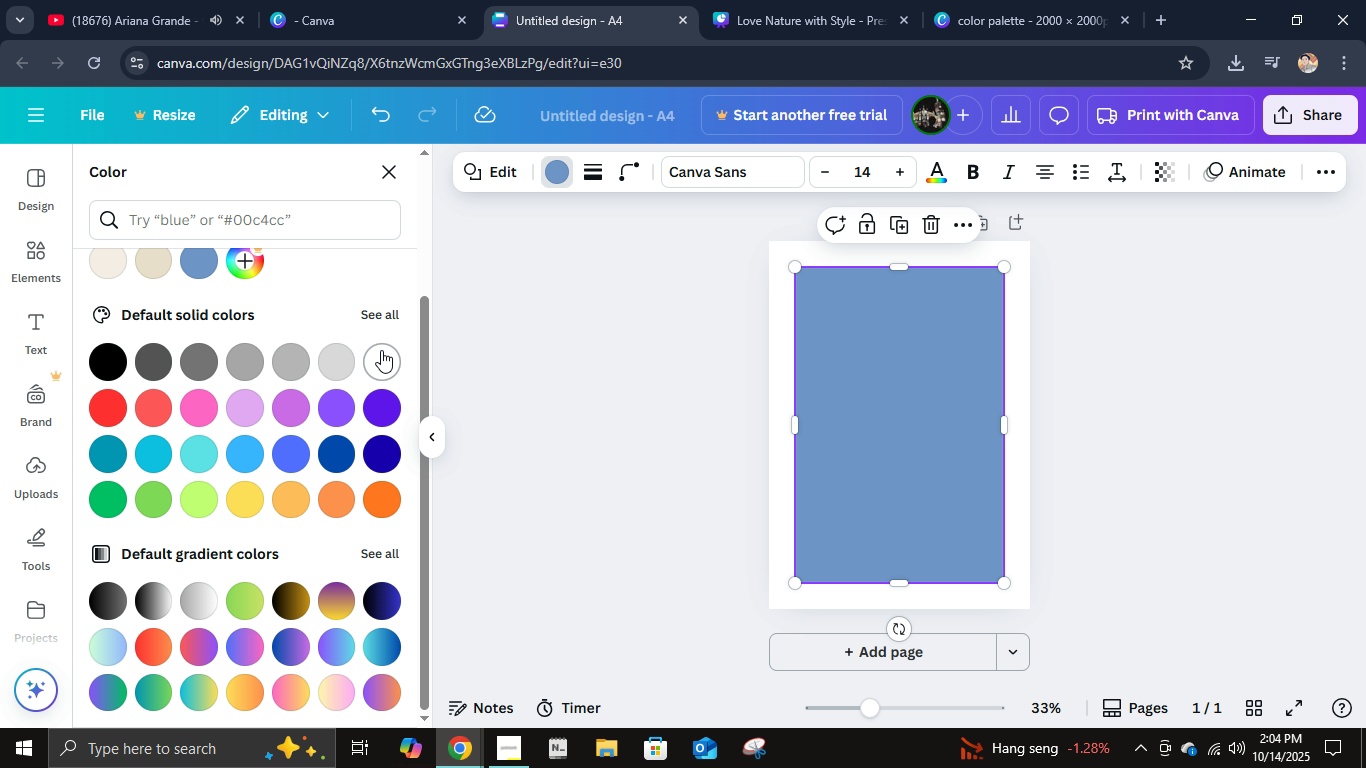 
left_click([381, 350])
 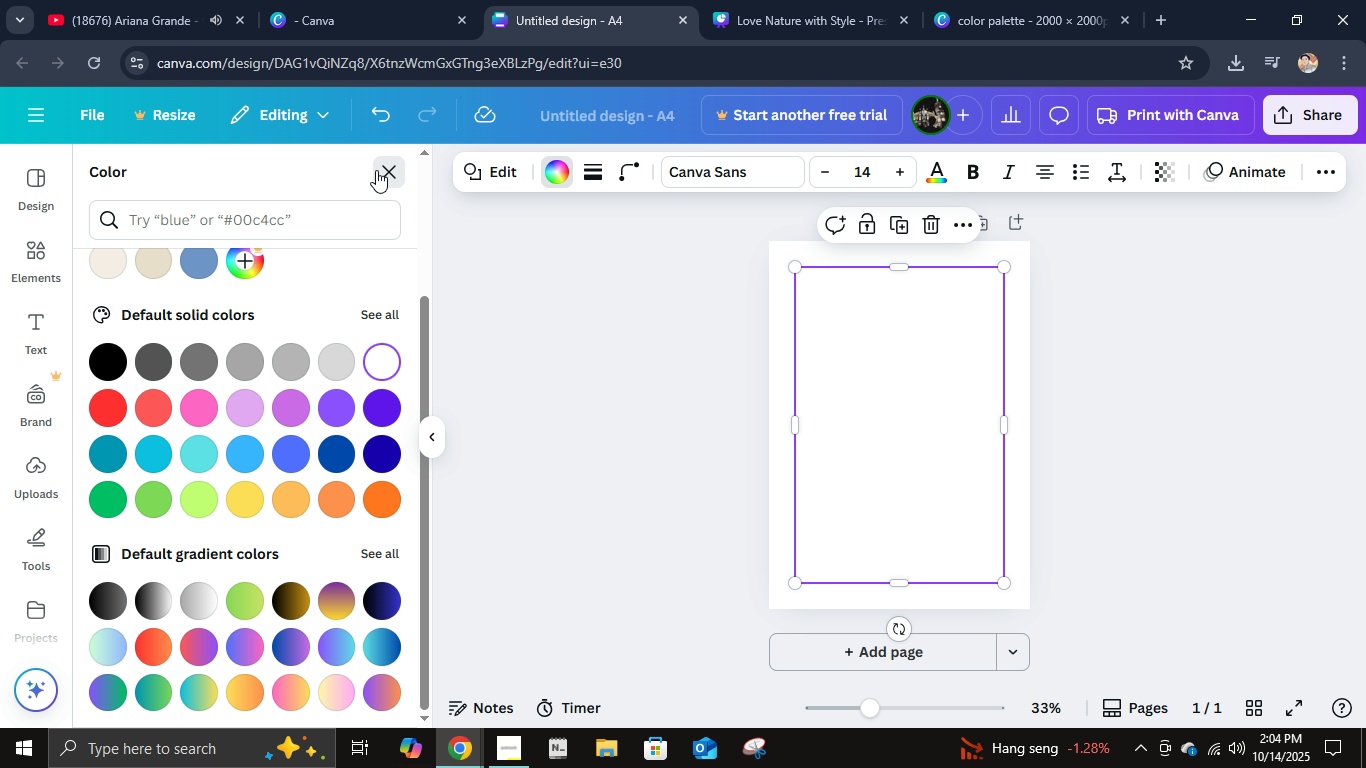 
left_click([376, 170])
 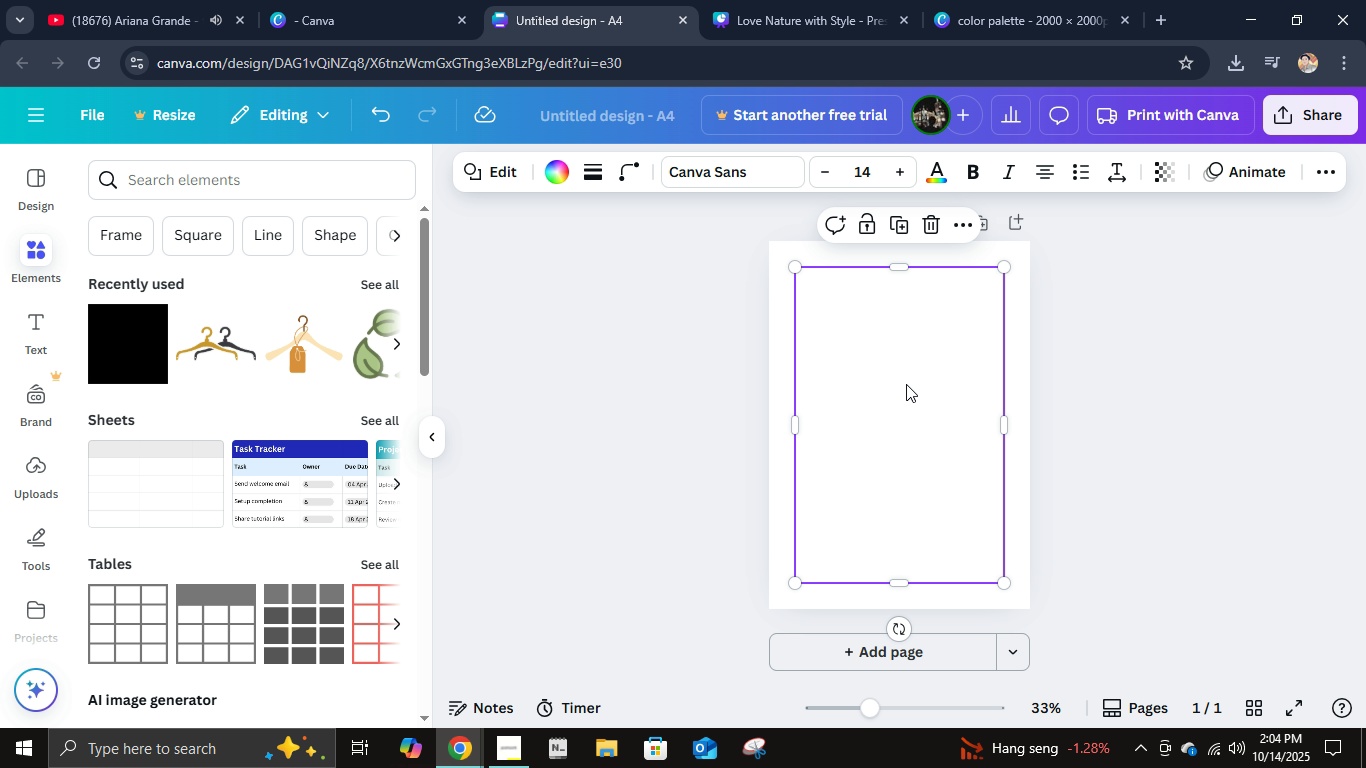 
left_click([939, 392])
 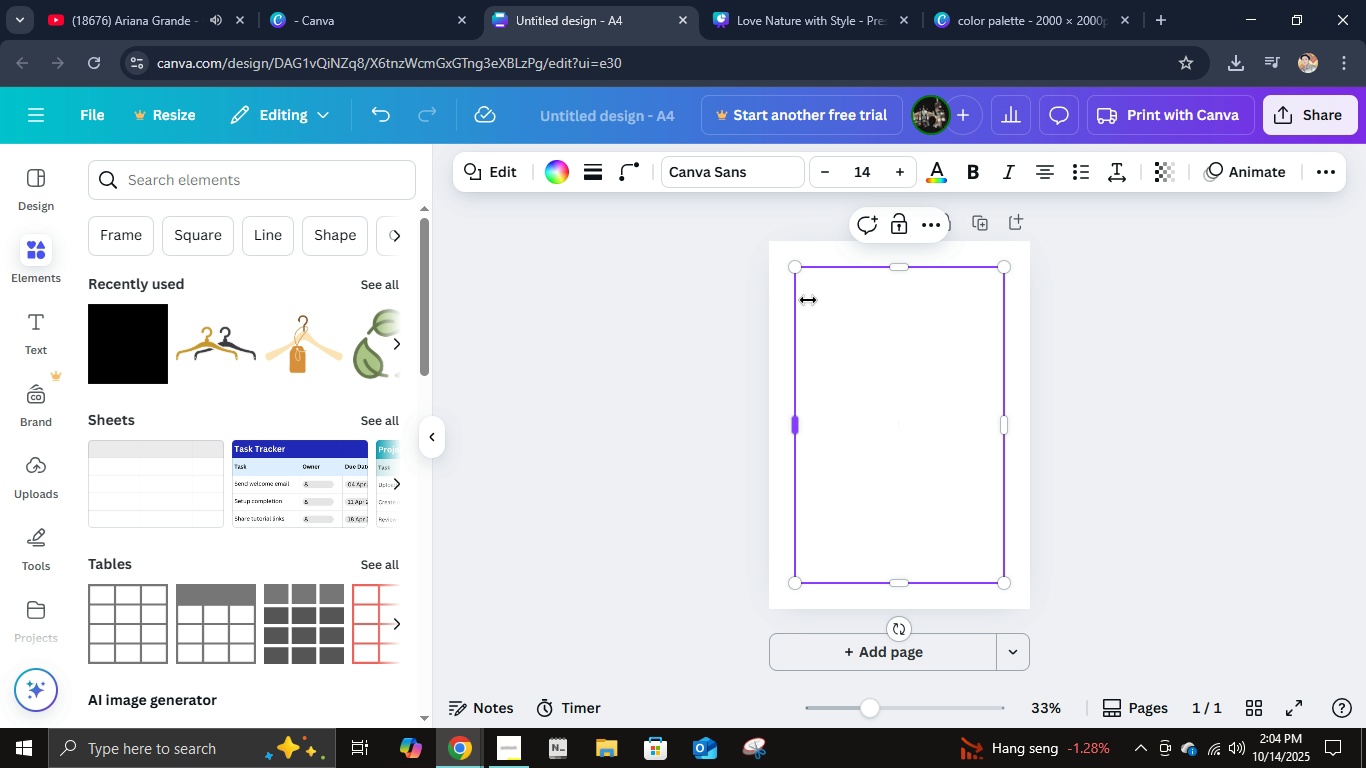 
left_click([1365, 405])
 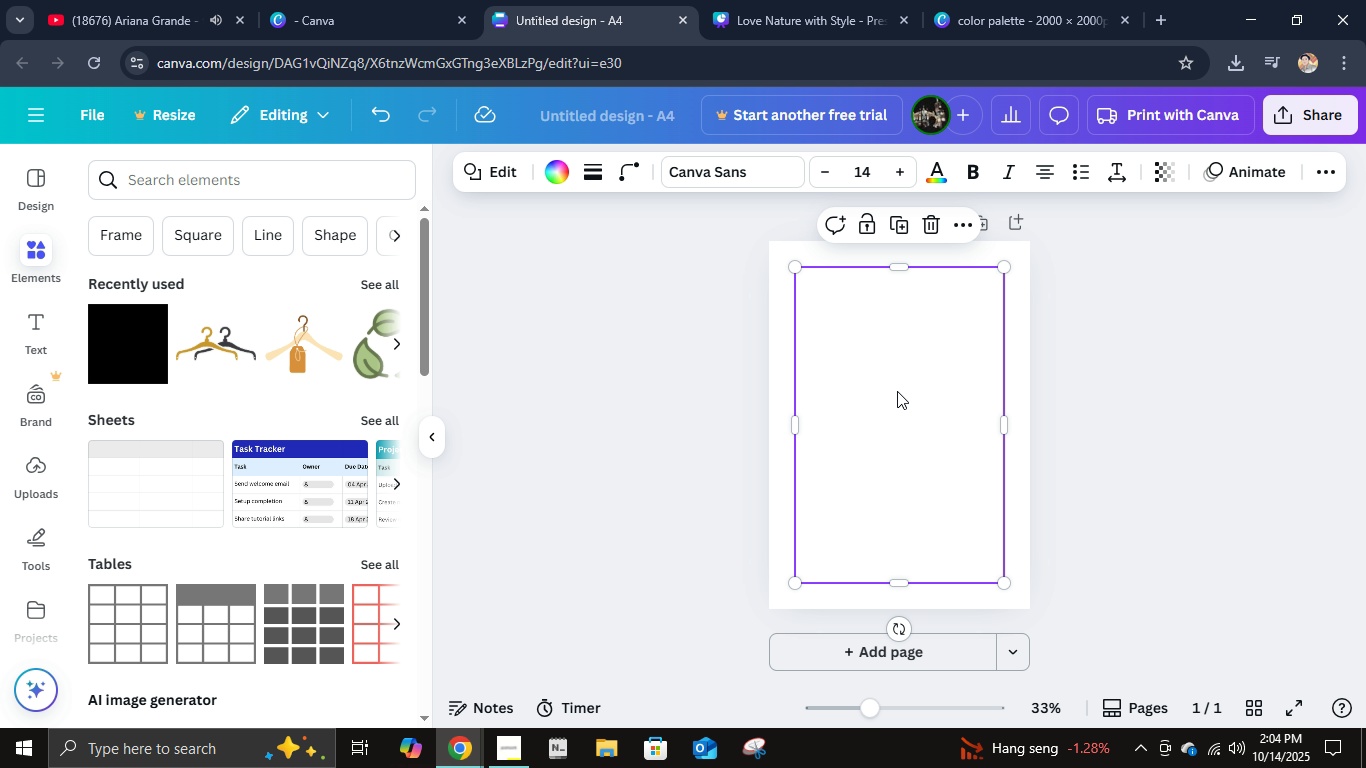 
double_click([897, 391])
 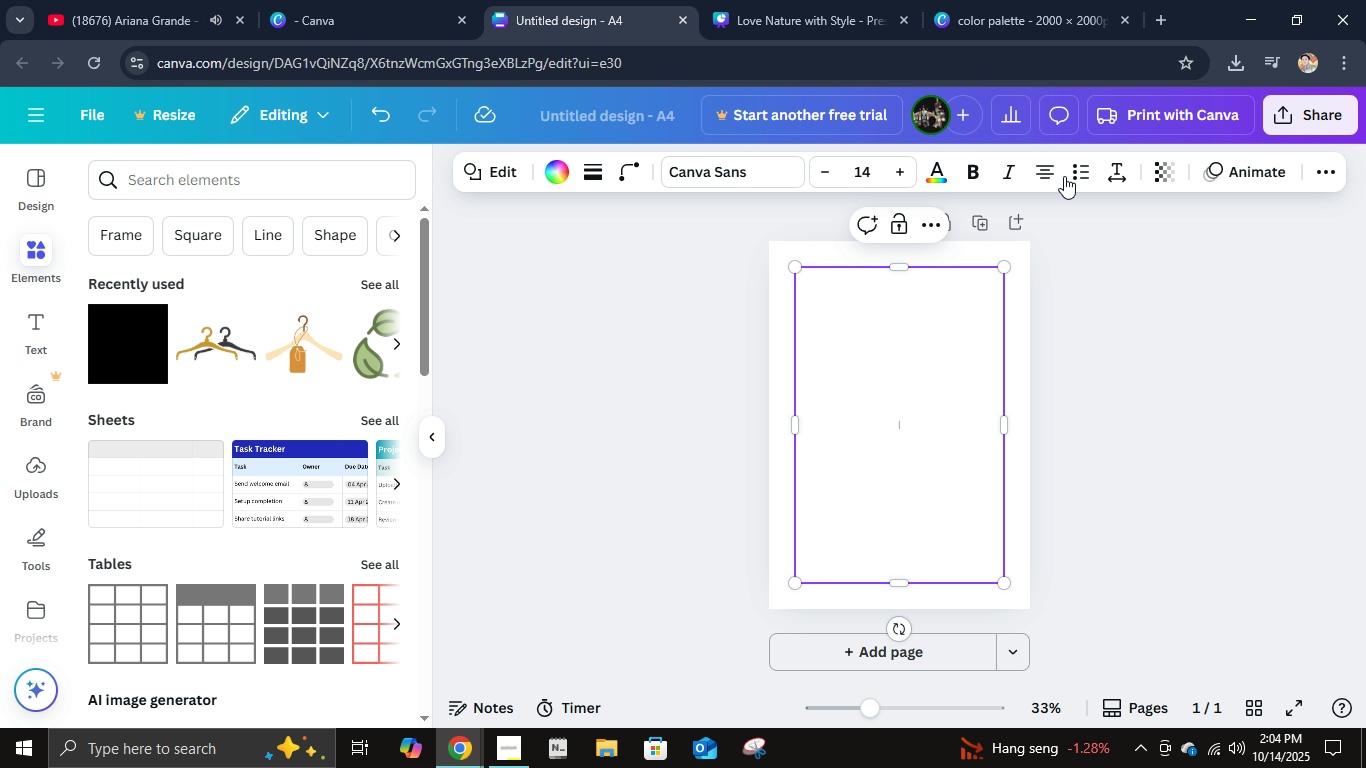 
left_click([1050, 167])
 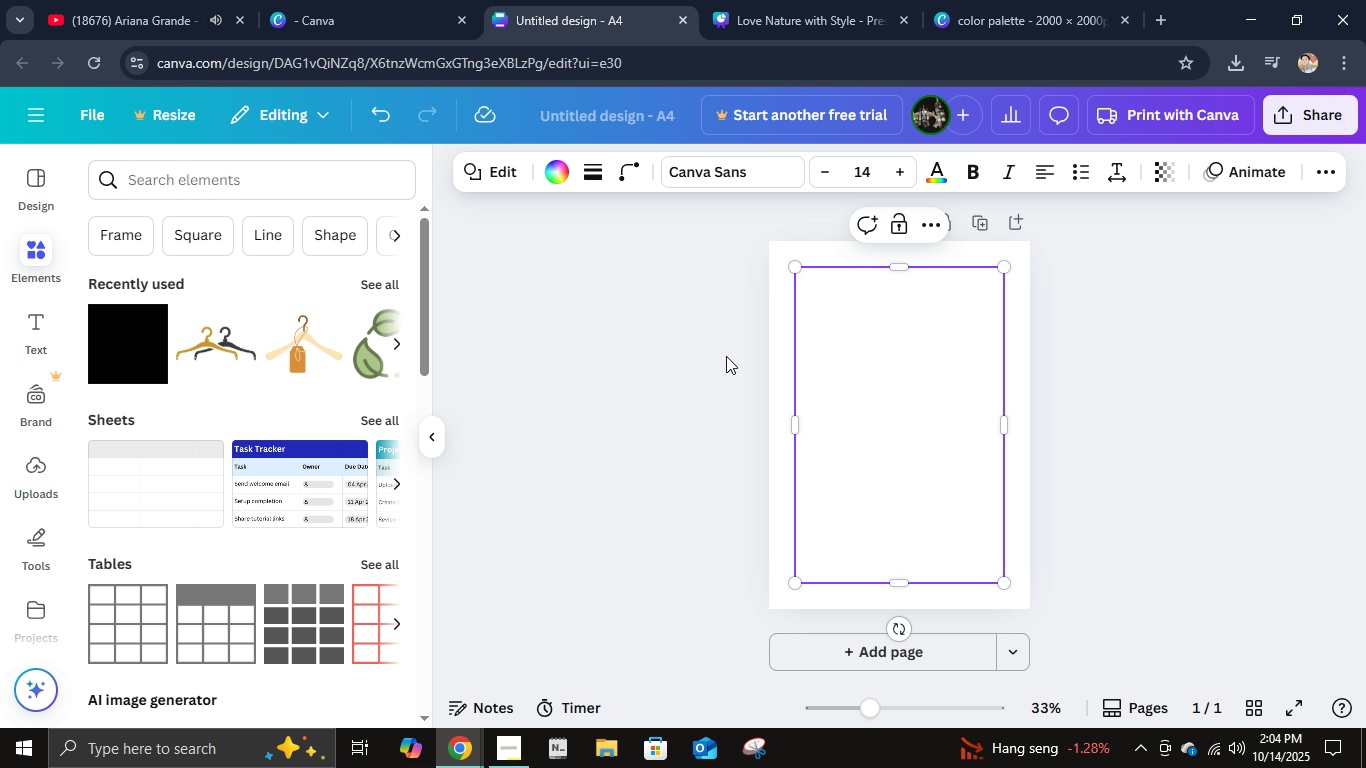 
wait(5.26)
 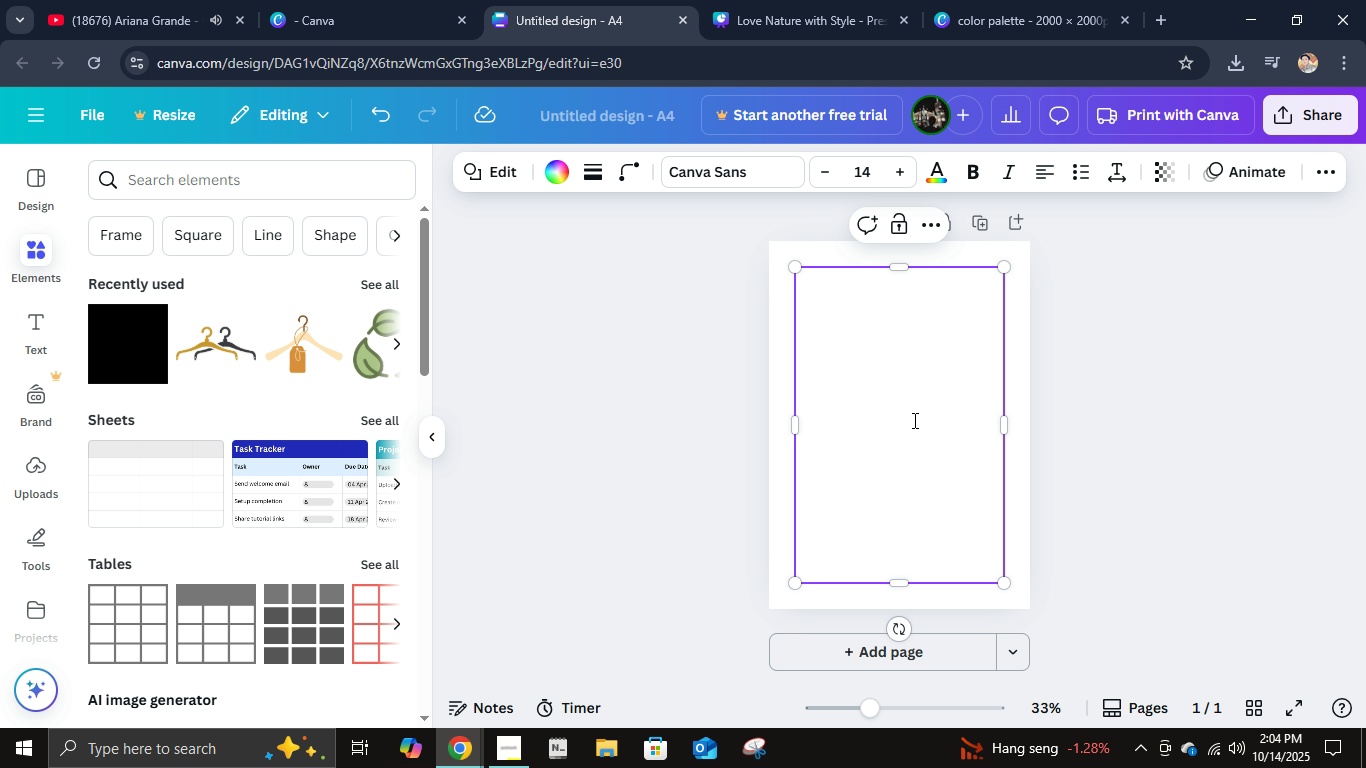 
left_click([750, 174])
 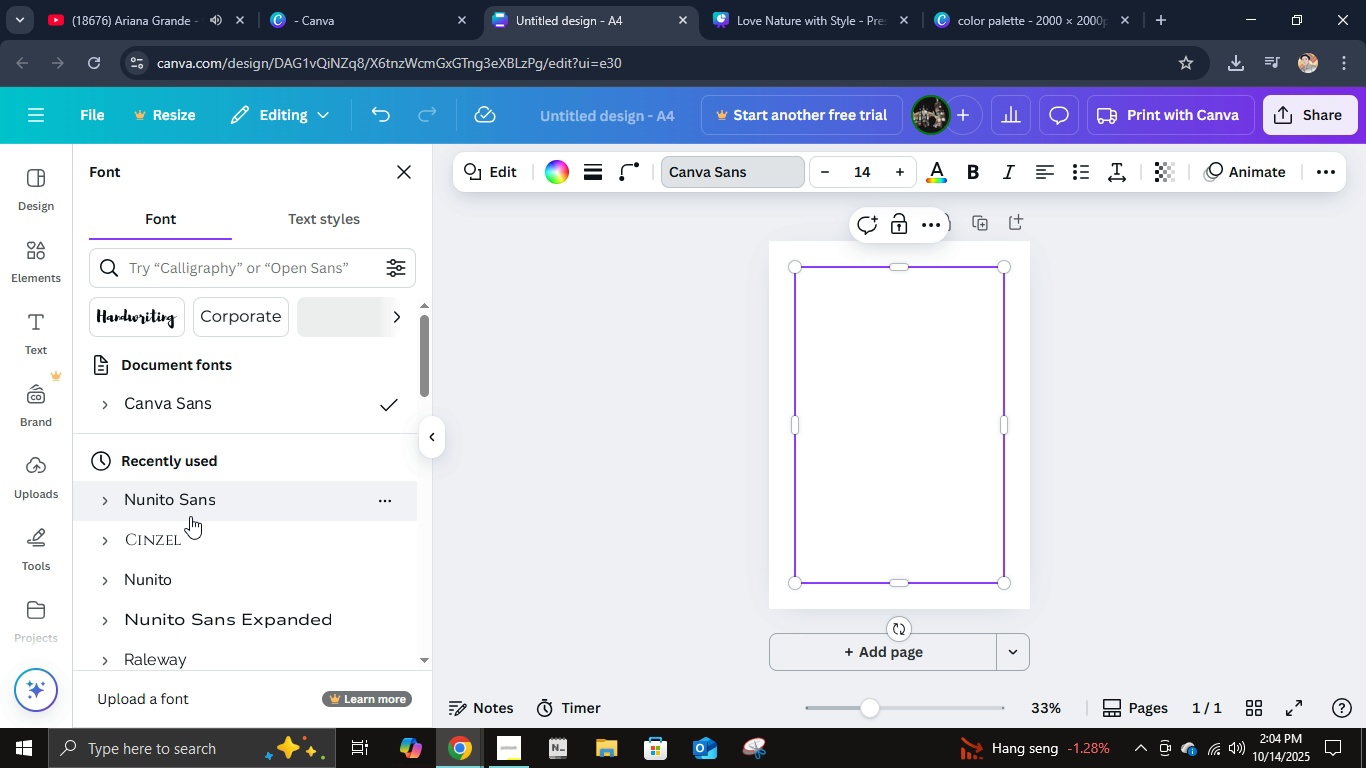 
left_click([192, 534])
 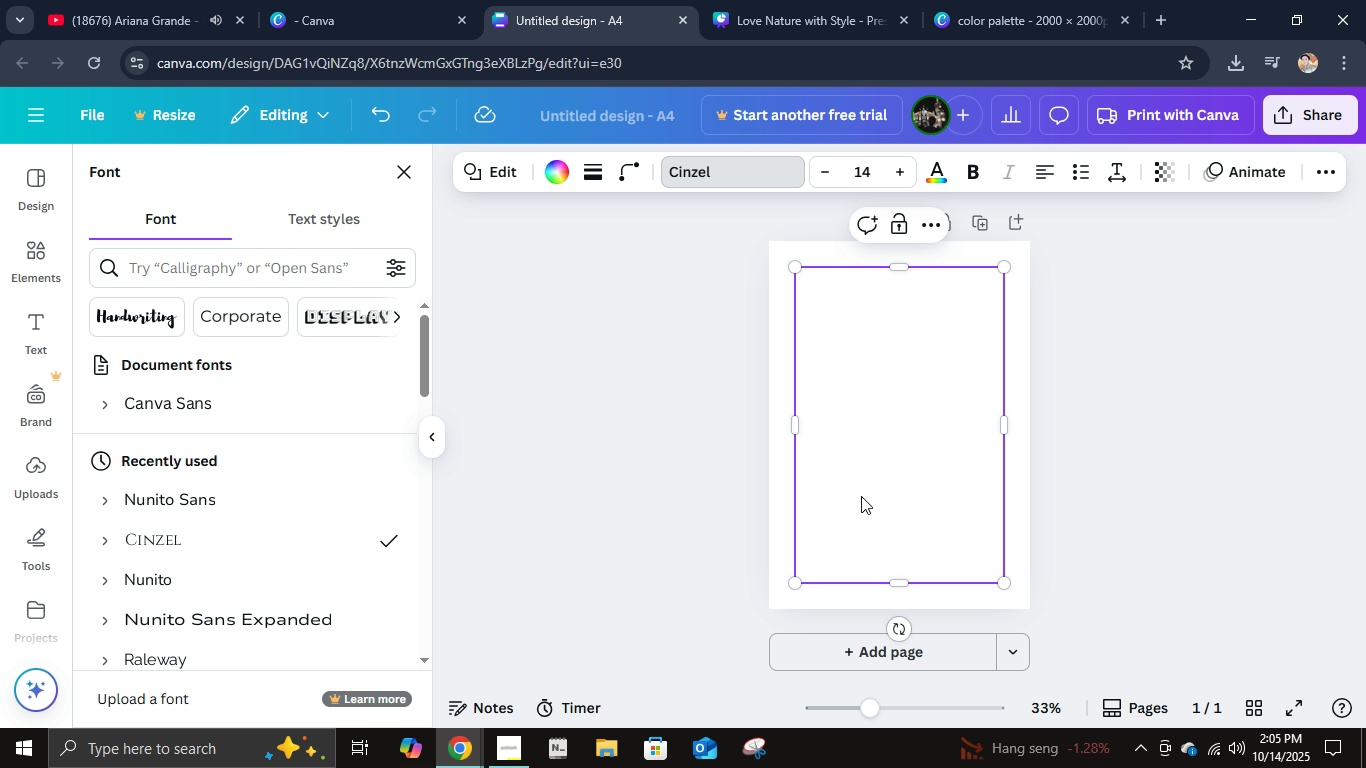 
type(eco)
 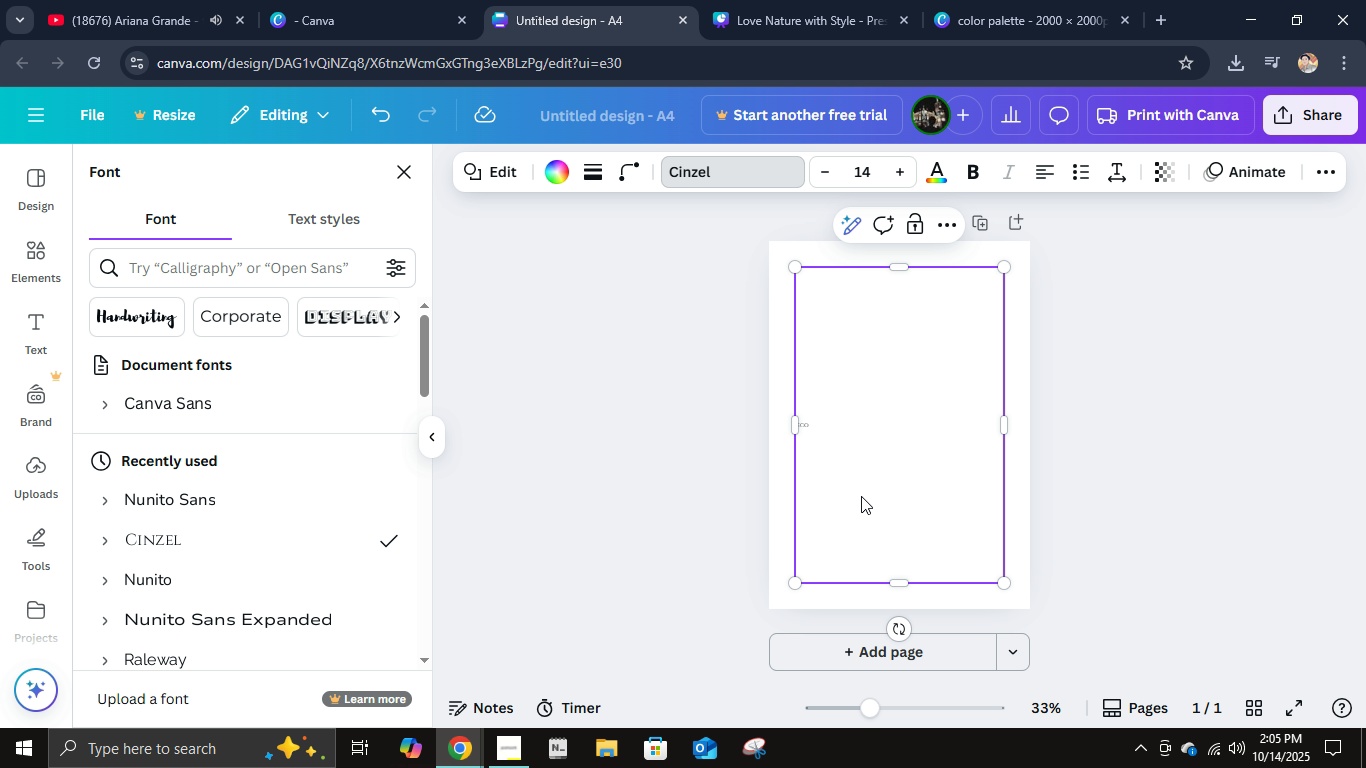 
hold_key(key=ControlLeft, duration=0.75)
 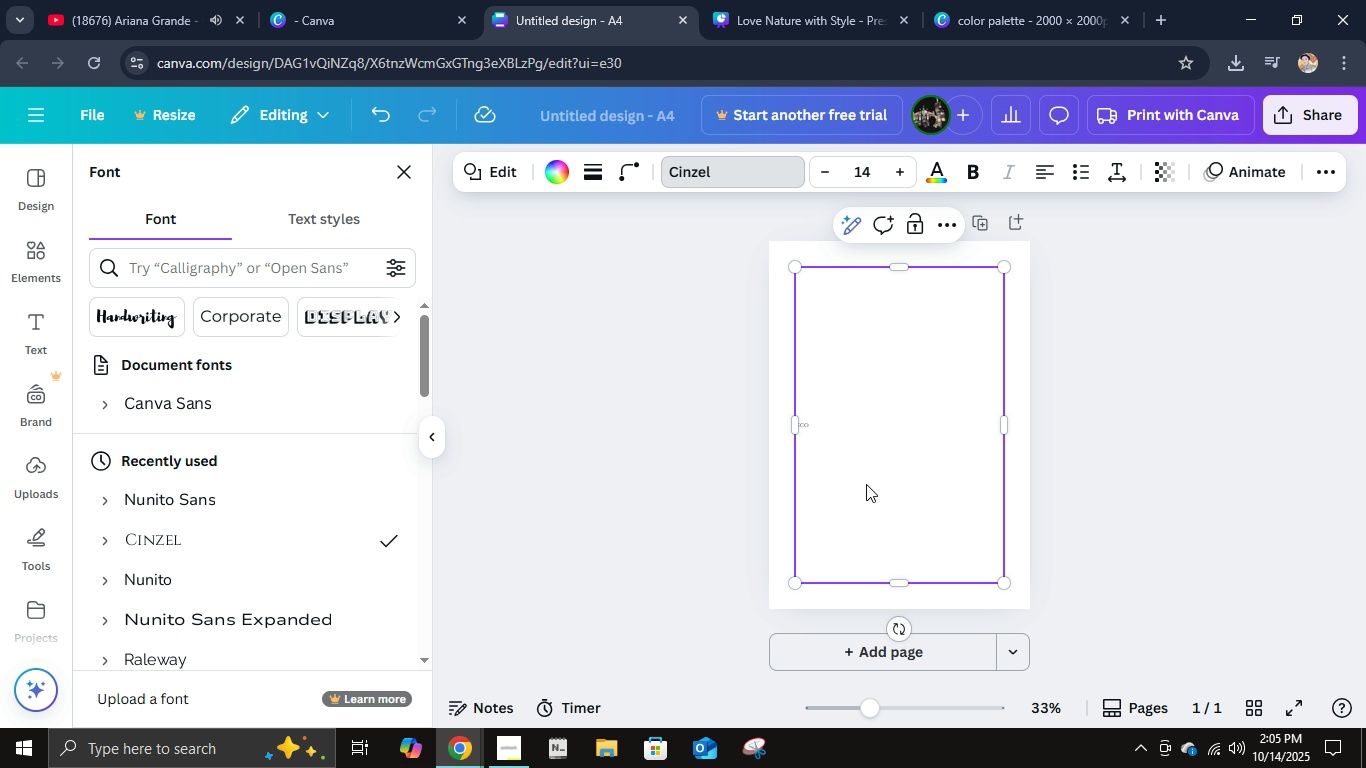 
hold_key(key=ControlLeft, duration=1.53)
scroll: coordinate [868, 482], scroll_direction: up, amount: 5.0
 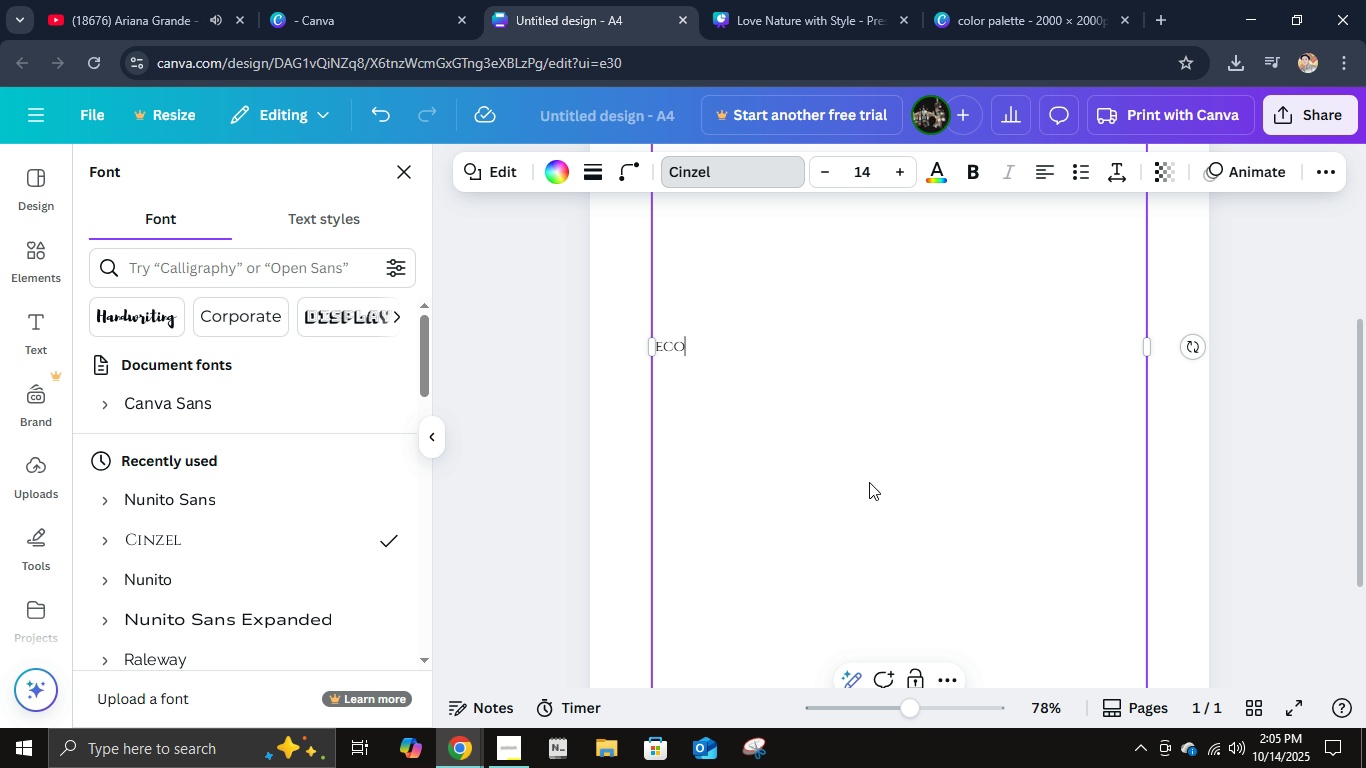 
hold_key(key=ControlLeft, duration=1.27)
scroll: coordinate [869, 482], scroll_direction: down, amount: 3.0
 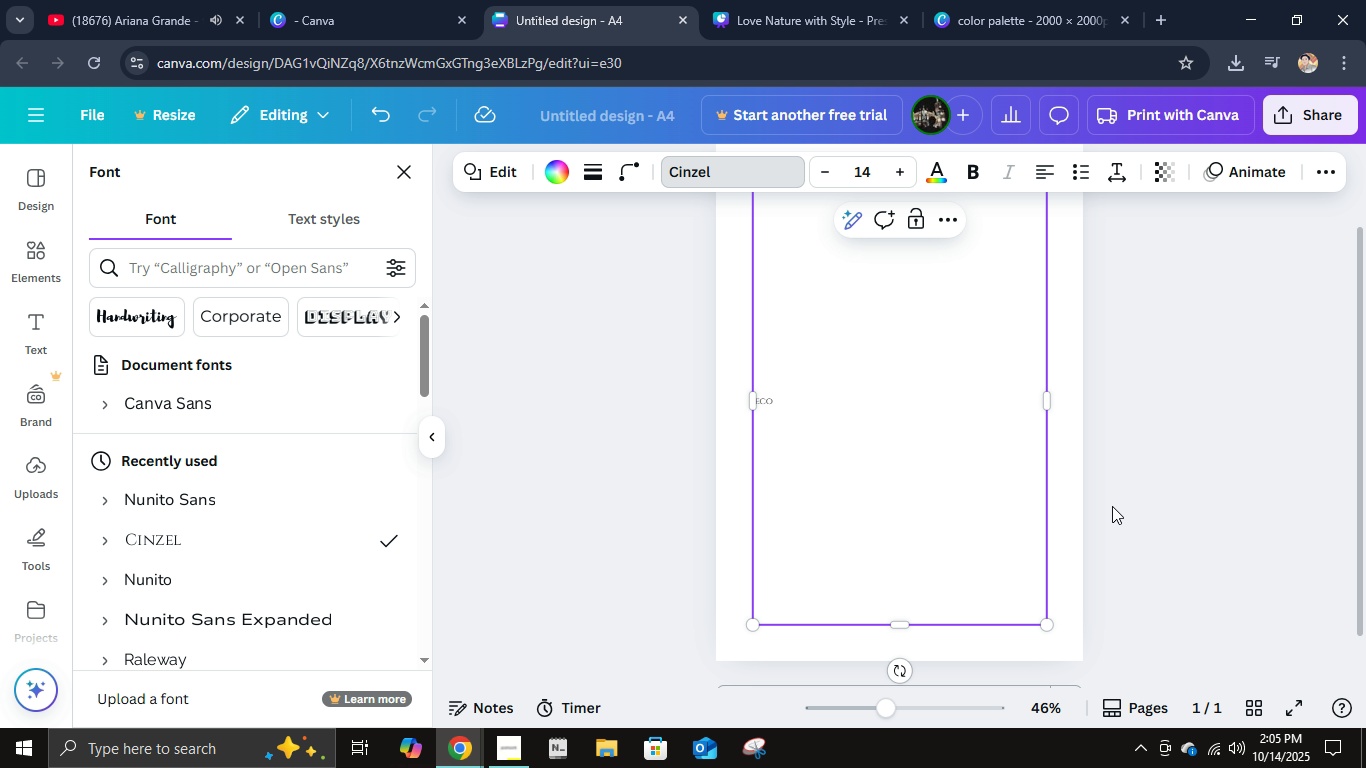 
double_click([899, 505])
 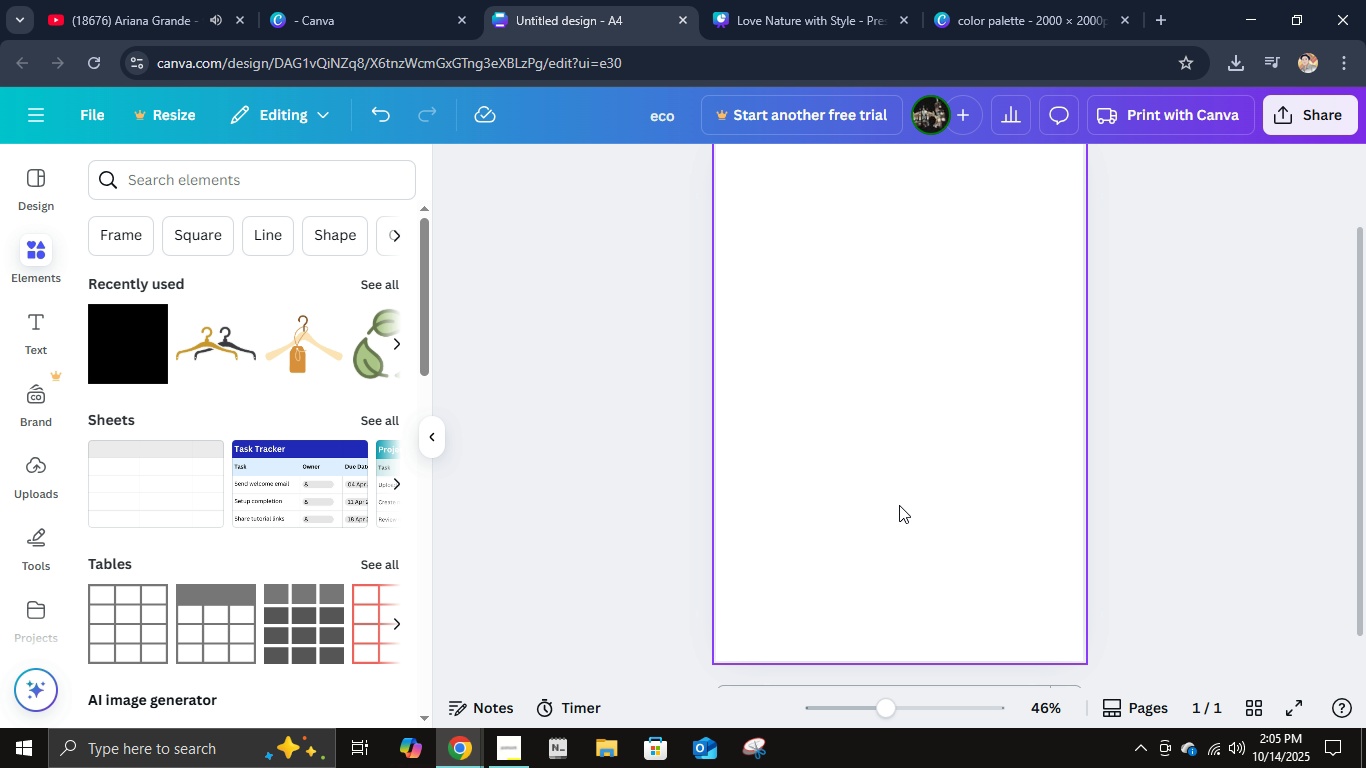 
left_click([899, 505])
 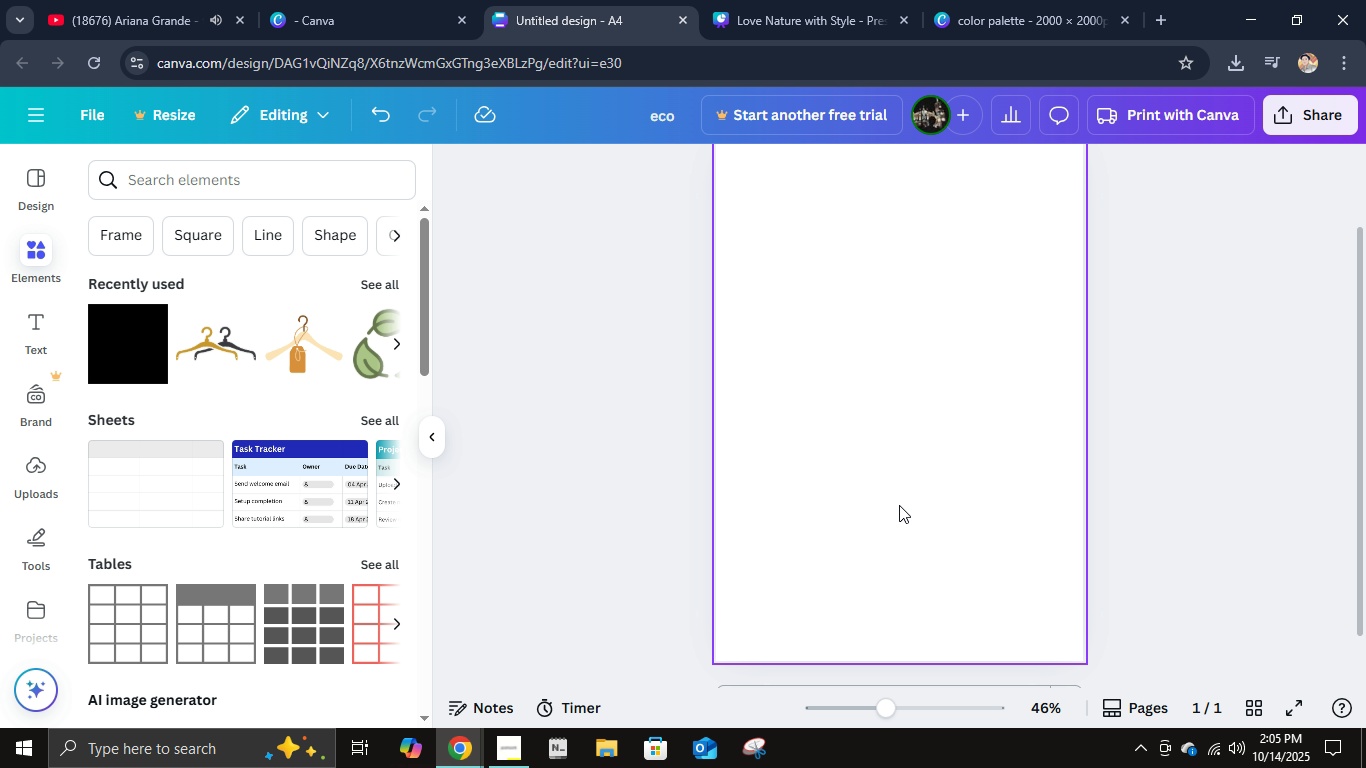 
key(Delete)
 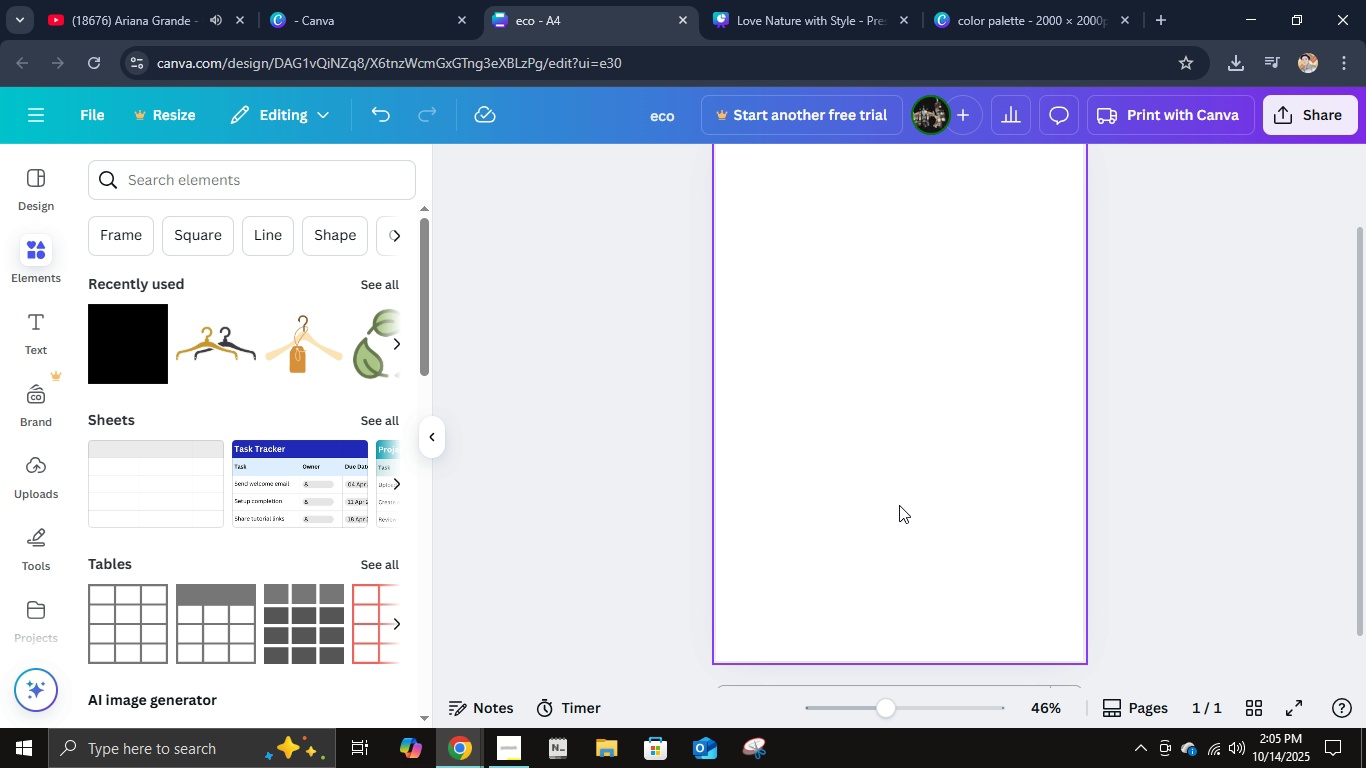 
scroll: coordinate [899, 505], scroll_direction: up, amount: 4.0
 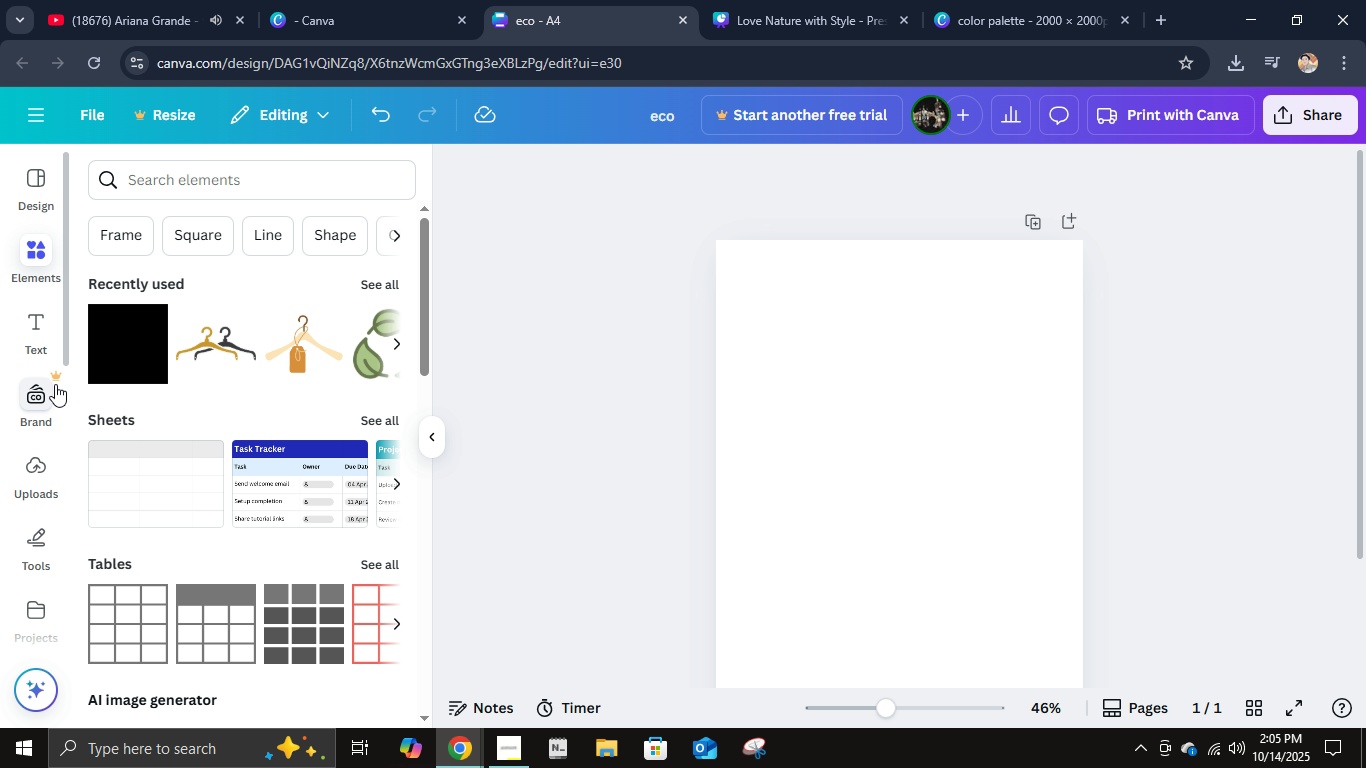 
left_click([39, 341])
 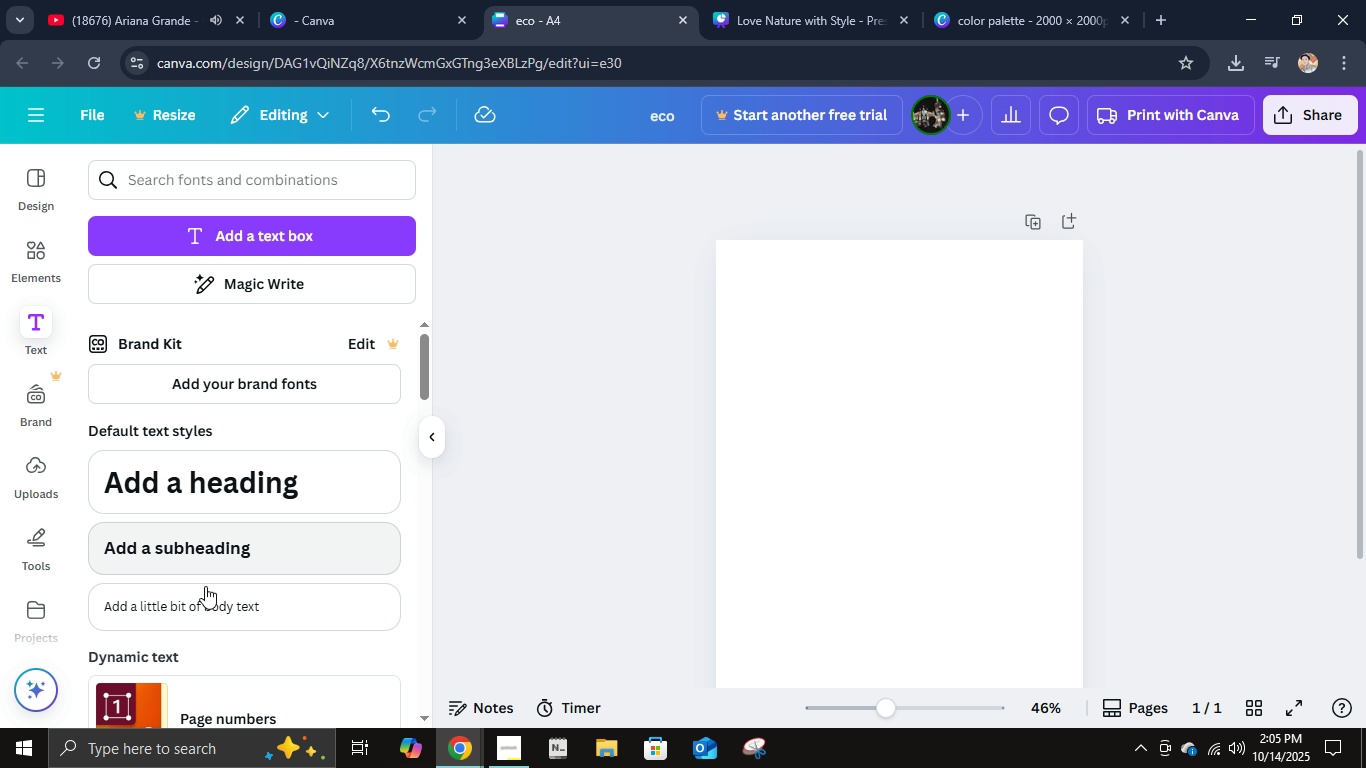 
left_click([206, 609])
 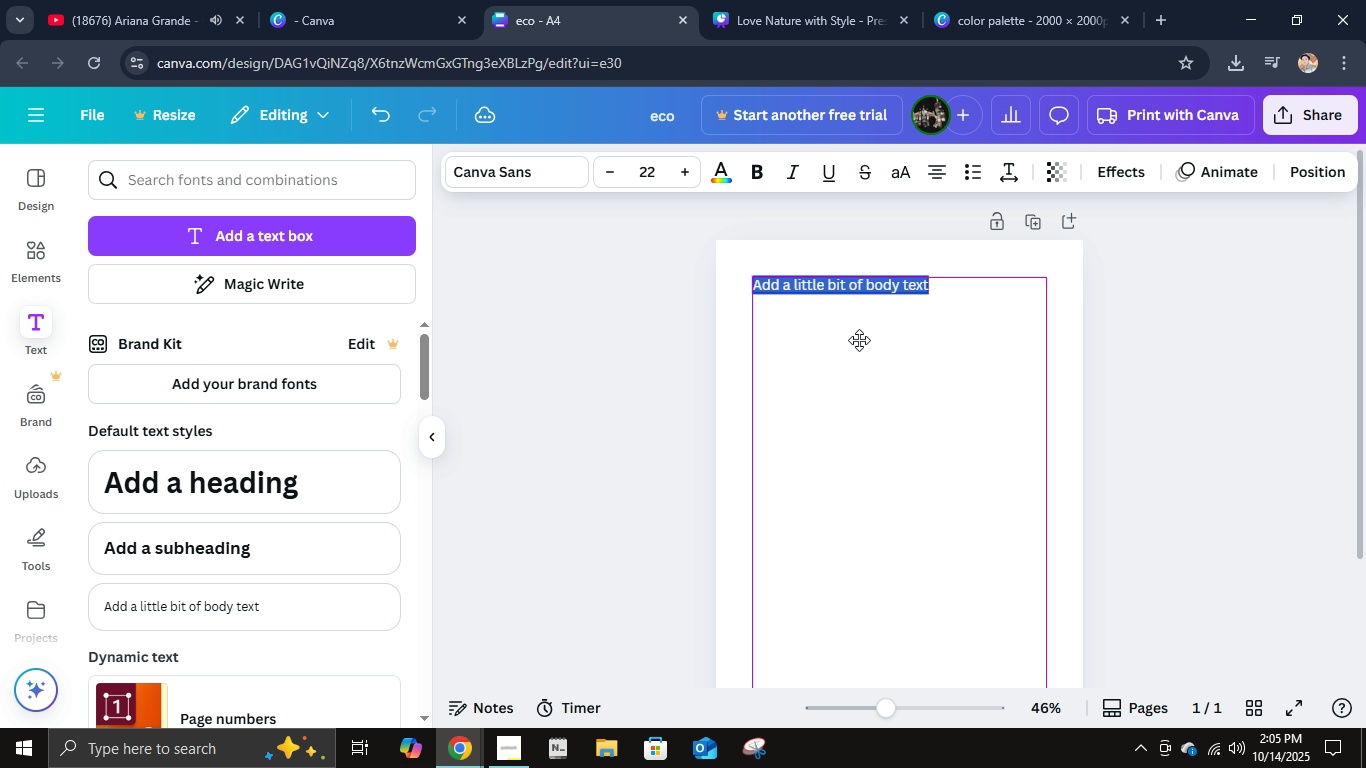 
hold_key(key=ControlLeft, duration=0.66)
scroll: coordinate [900, 295], scroll_direction: up, amount: 2.0
 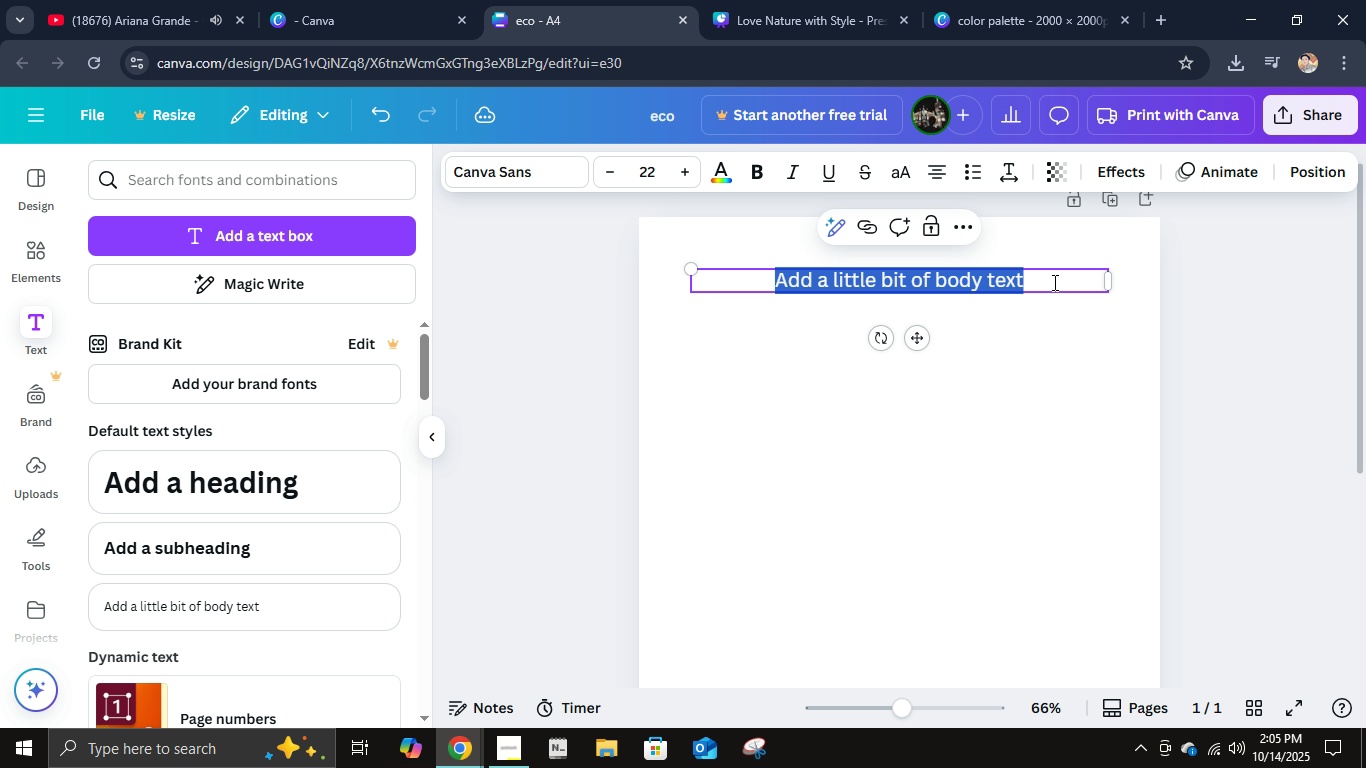 
left_click([958, 164])
 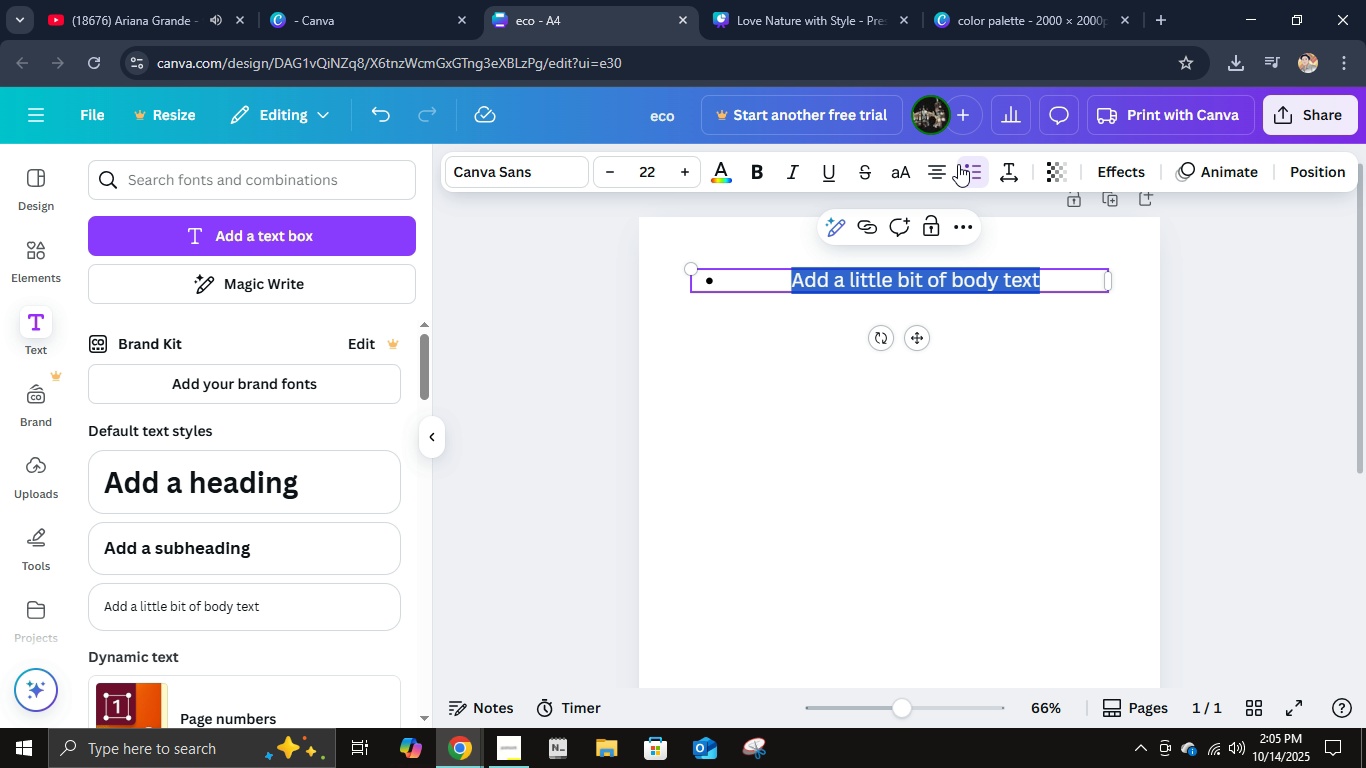 
left_click([958, 164])
 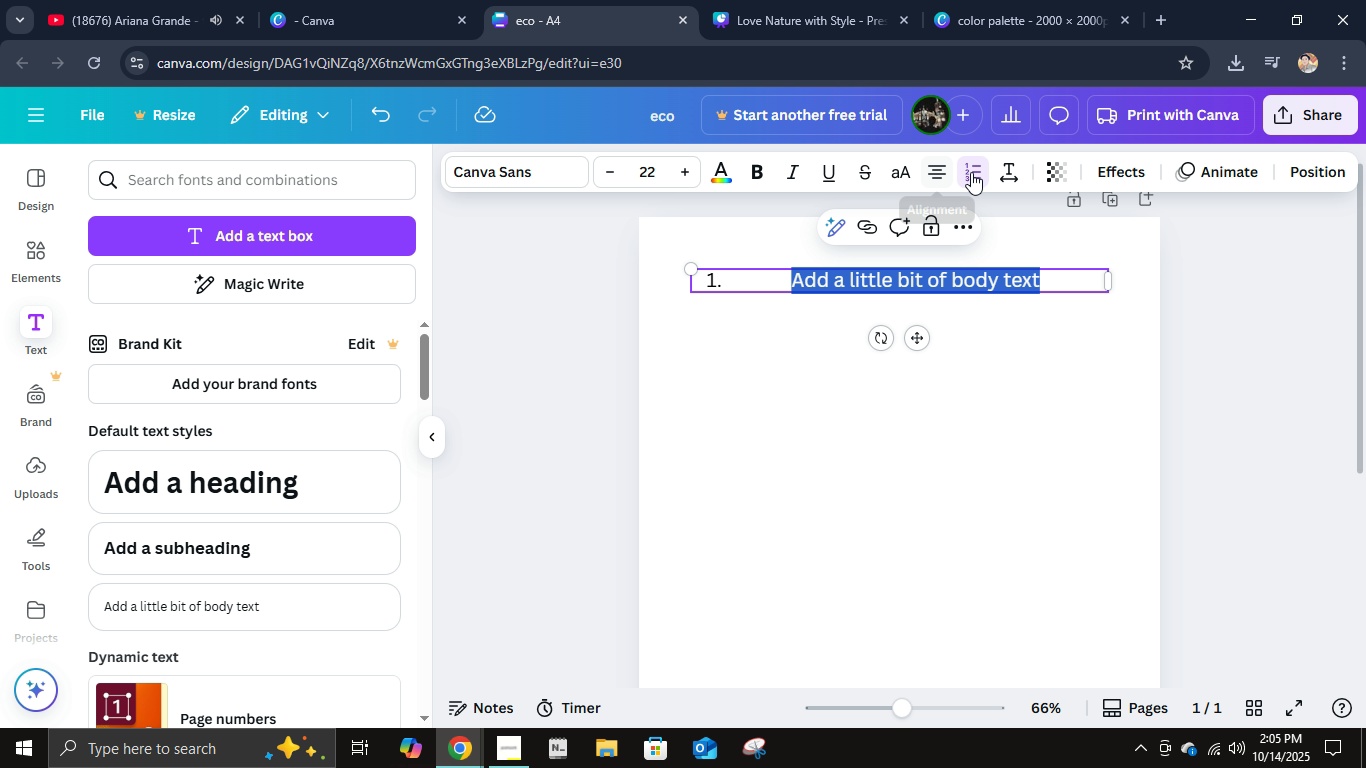 
left_click([971, 172])
 